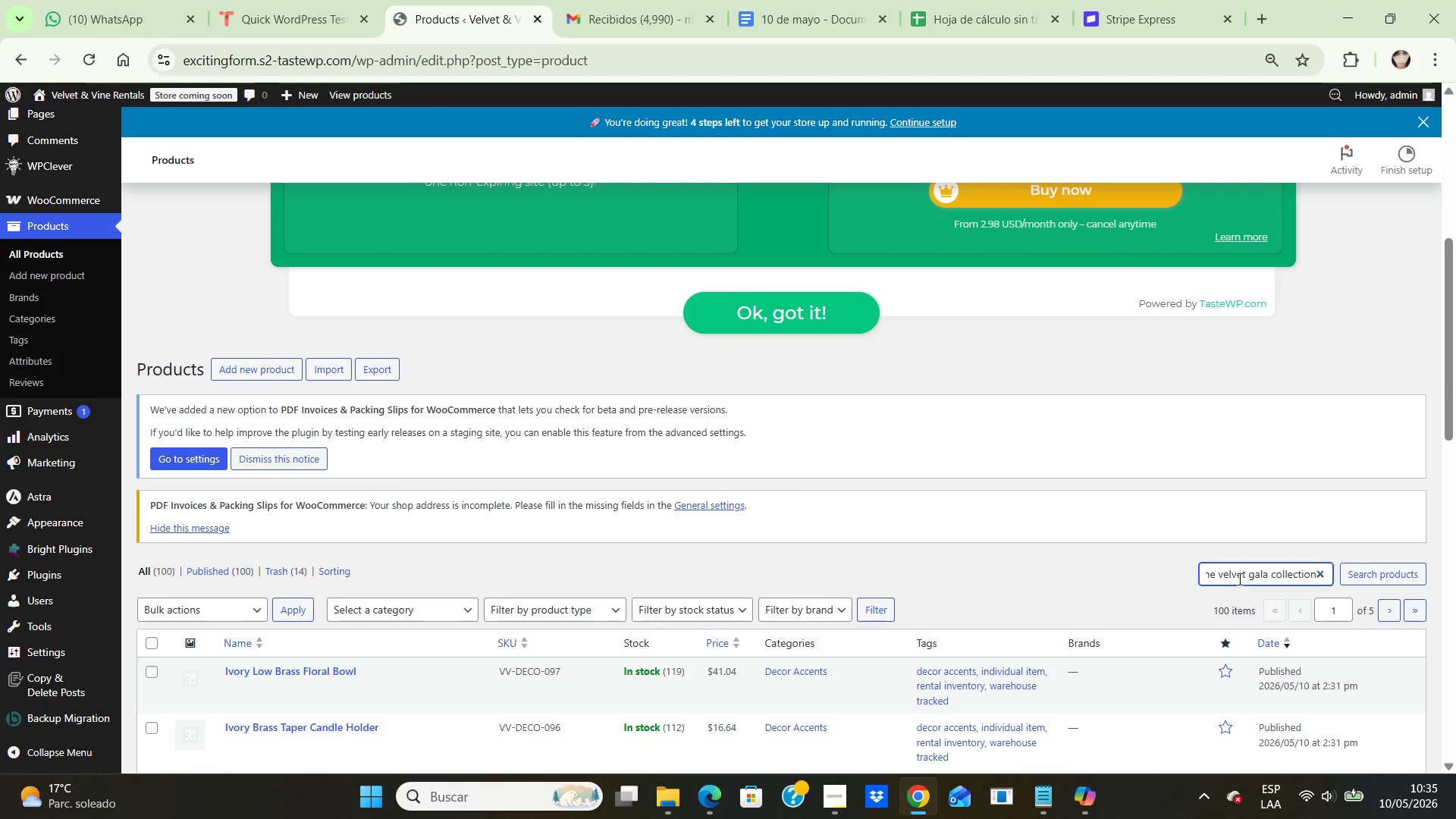 
key(Enter)
 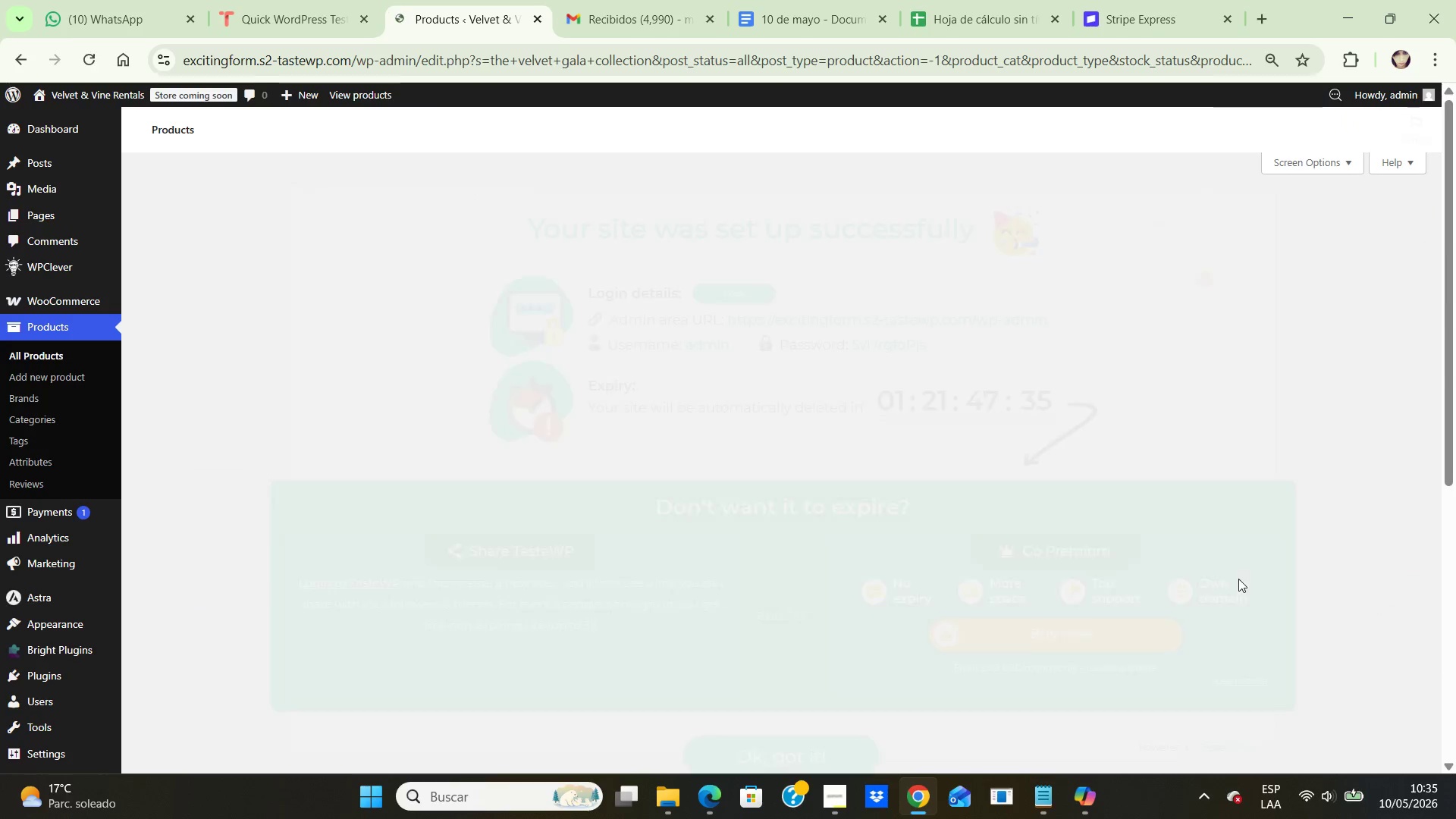 
scroll: coordinate [1057, 740], scroll_direction: down, amount: 8.0
 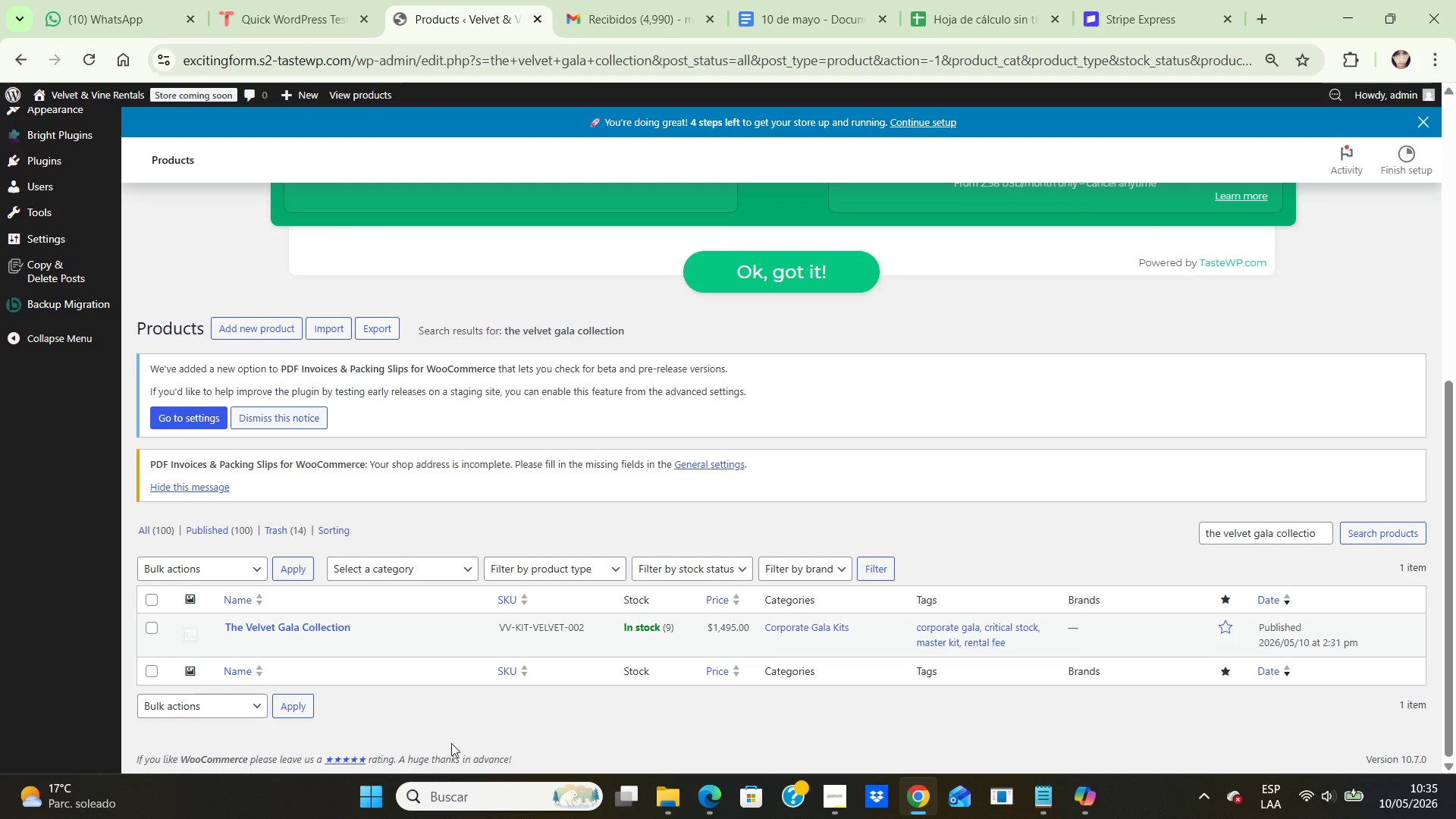 
wait(5.67)
 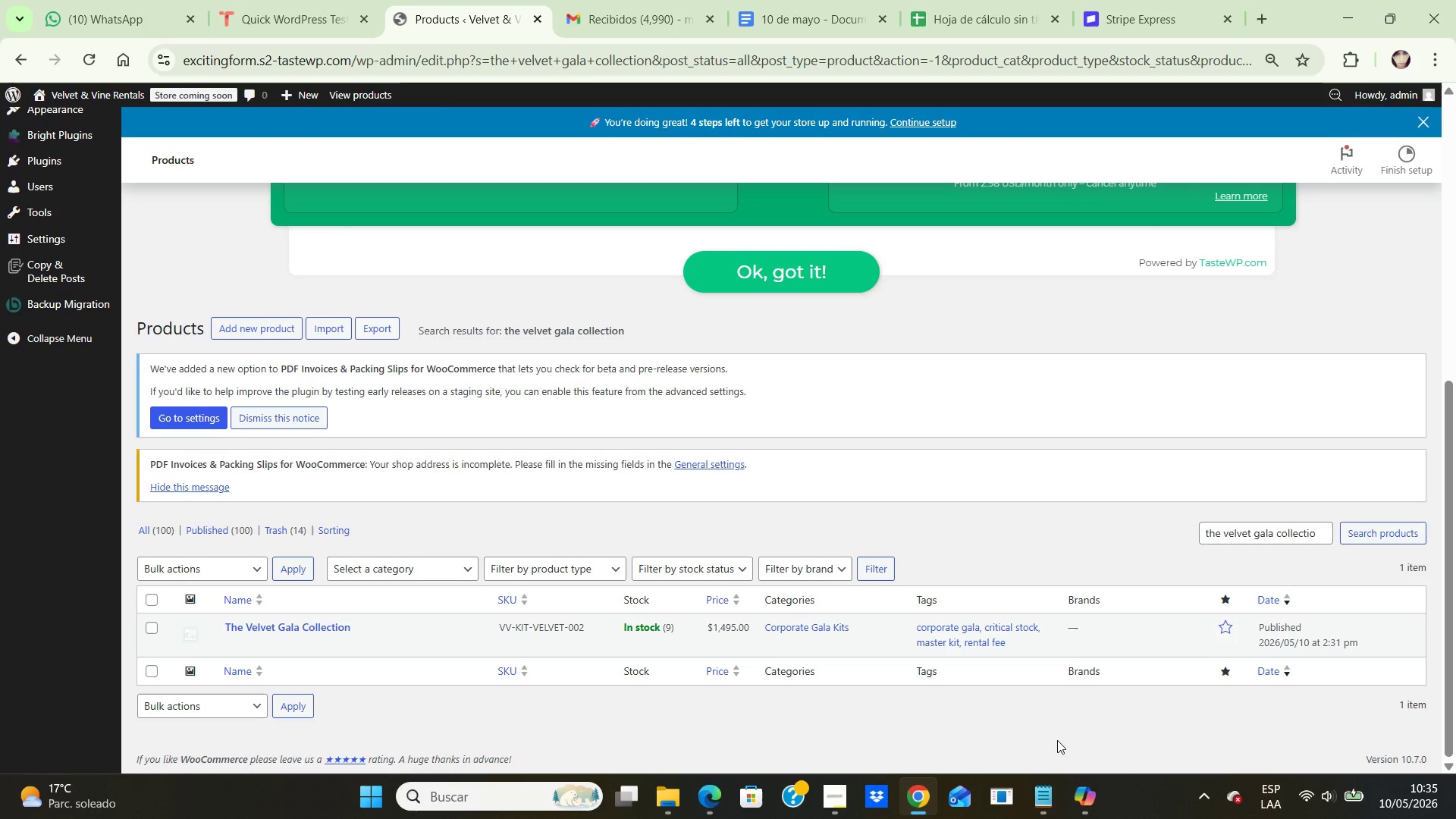 
left_click([260, 647])
 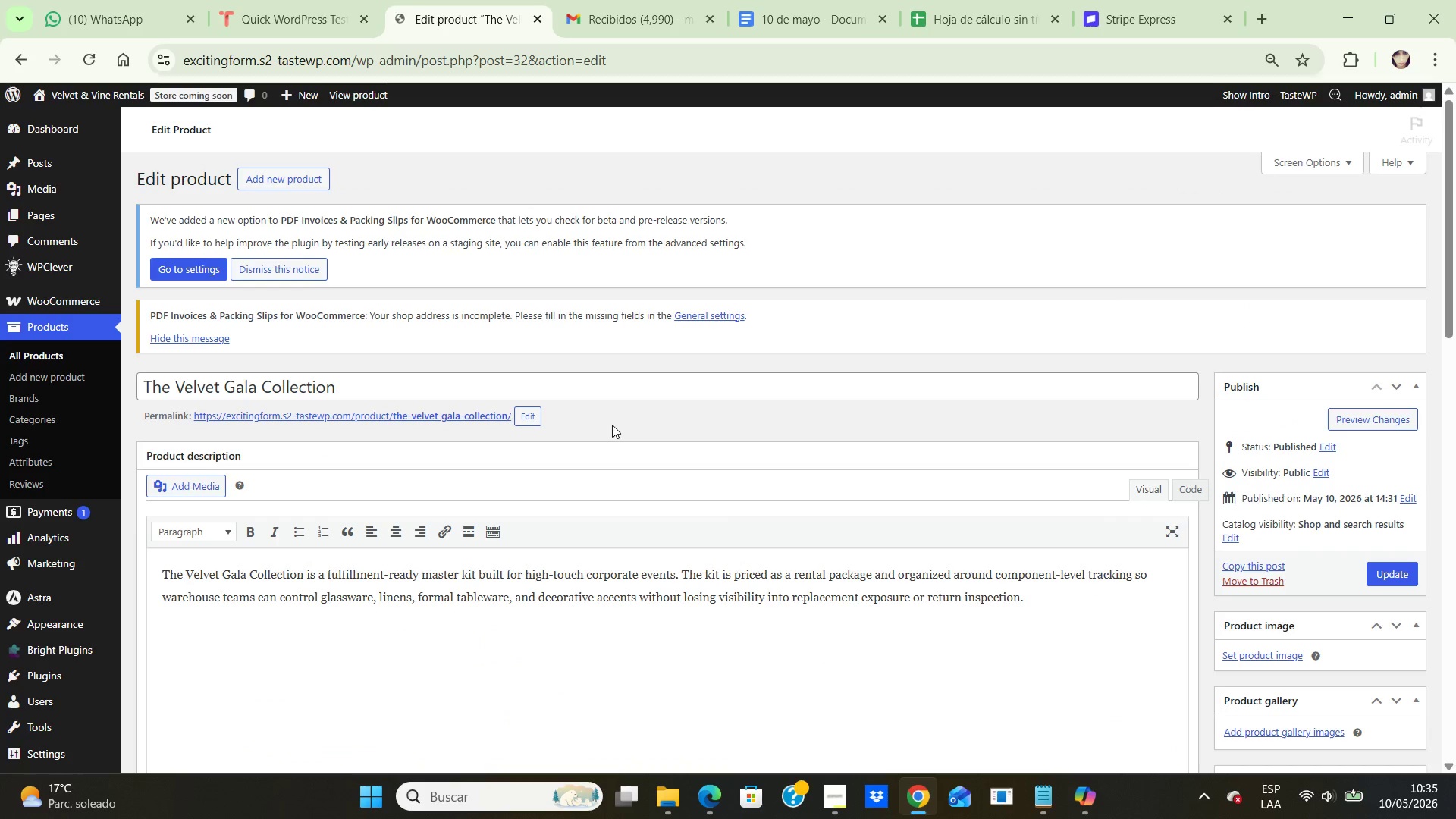 
scroll: coordinate [612, 425], scroll_direction: down, amount: 6.0
 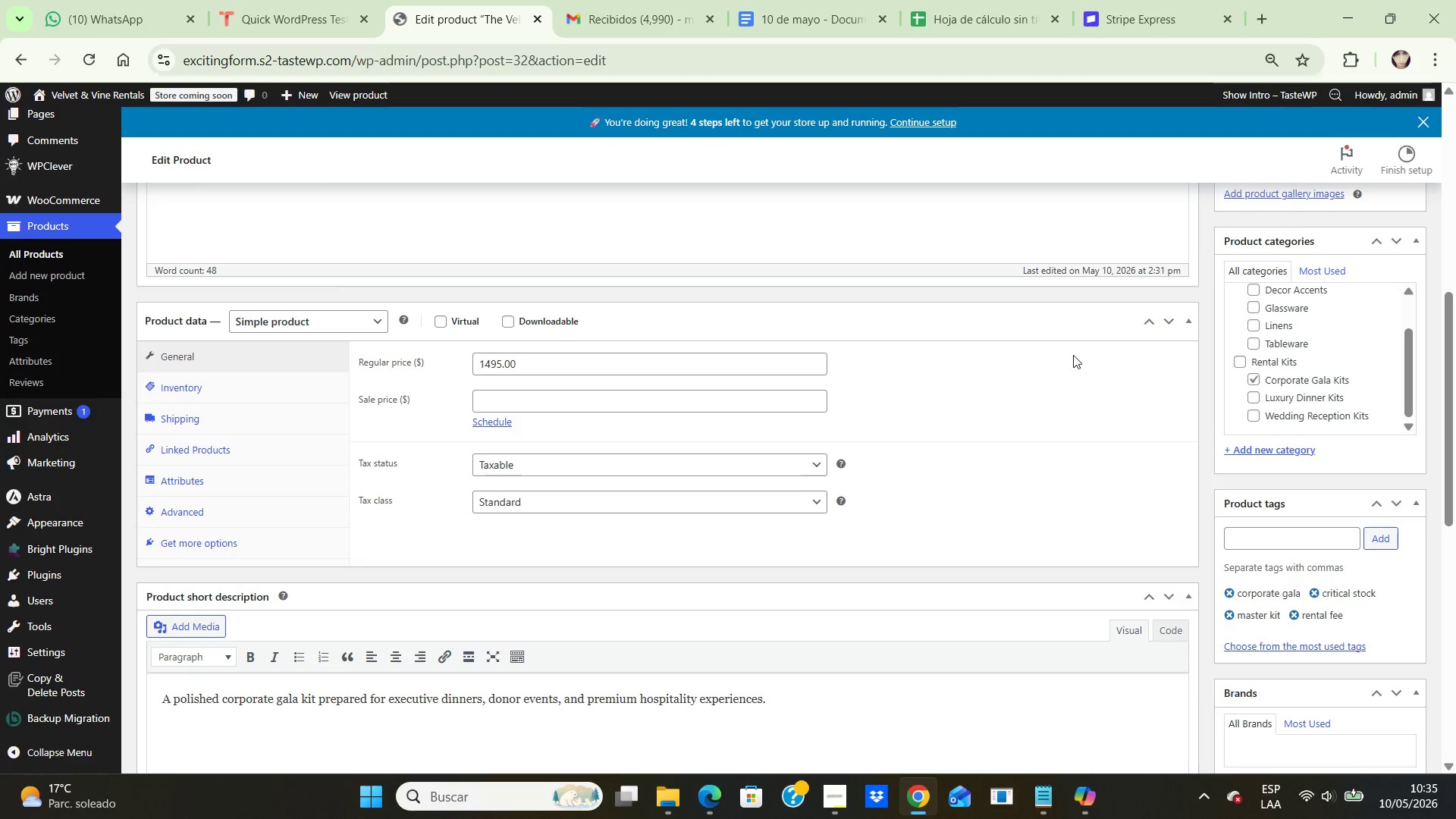 
wait(5.6)
 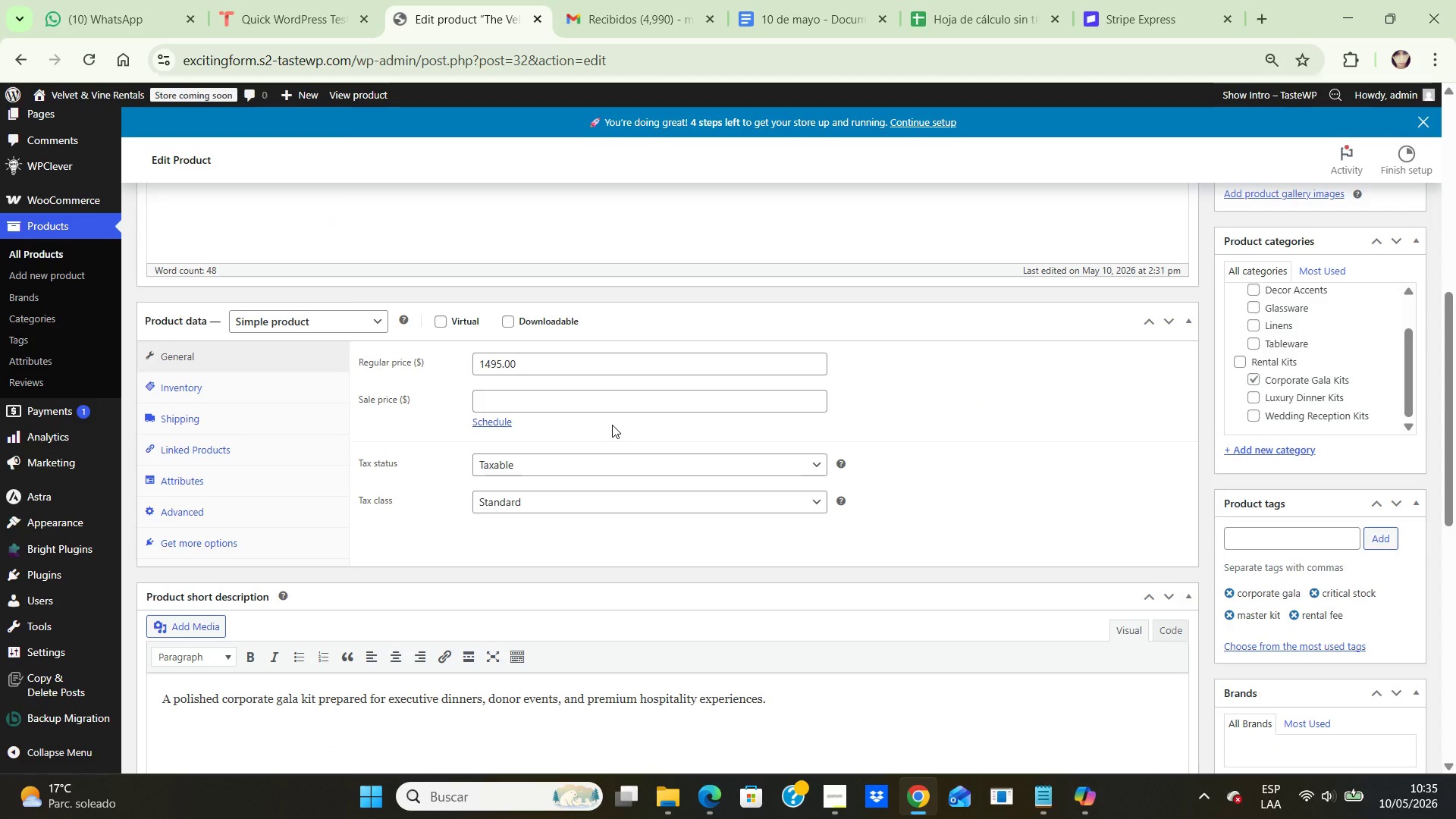 
left_click([1240, 356])
 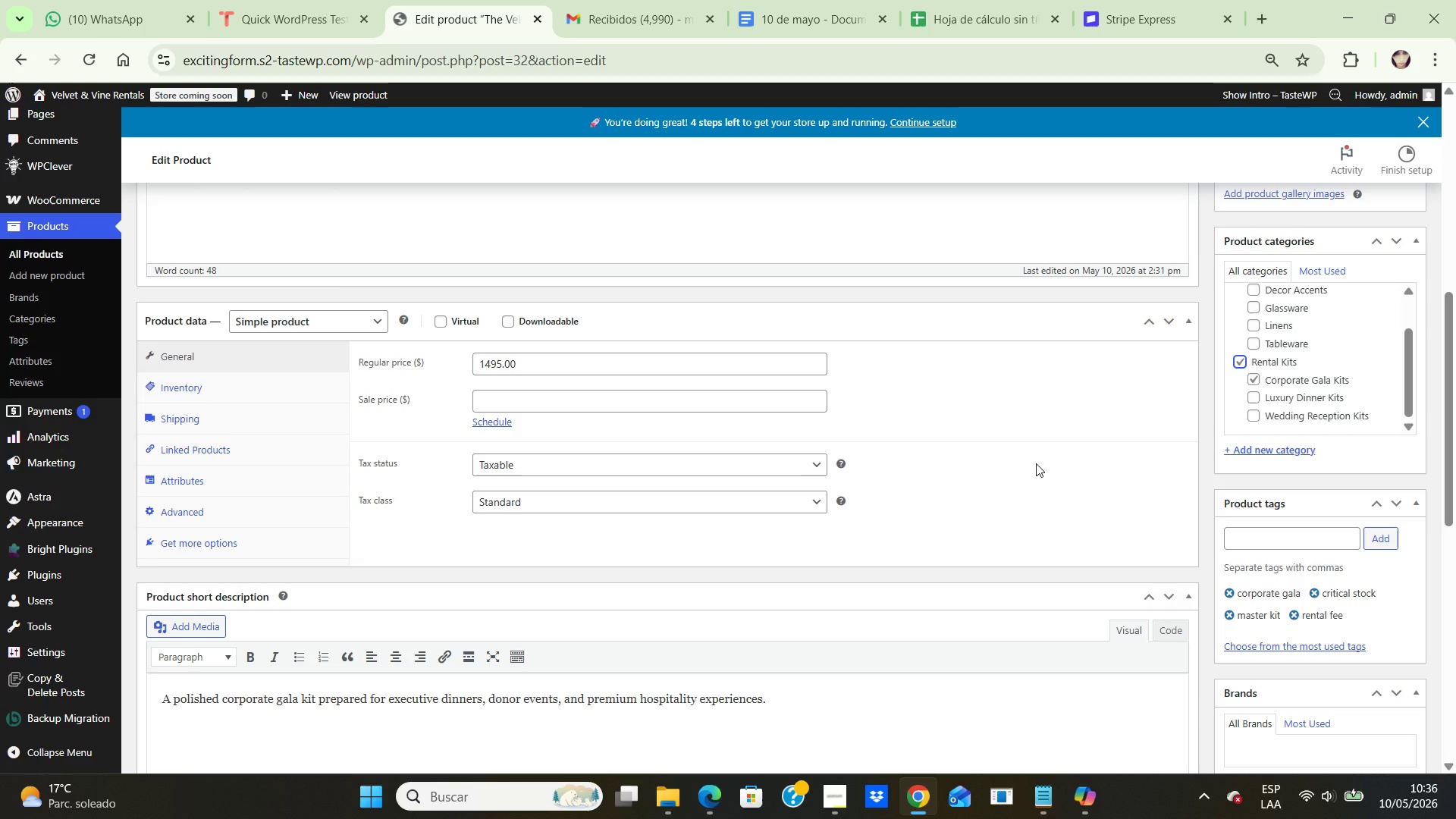 
wait(30.64)
 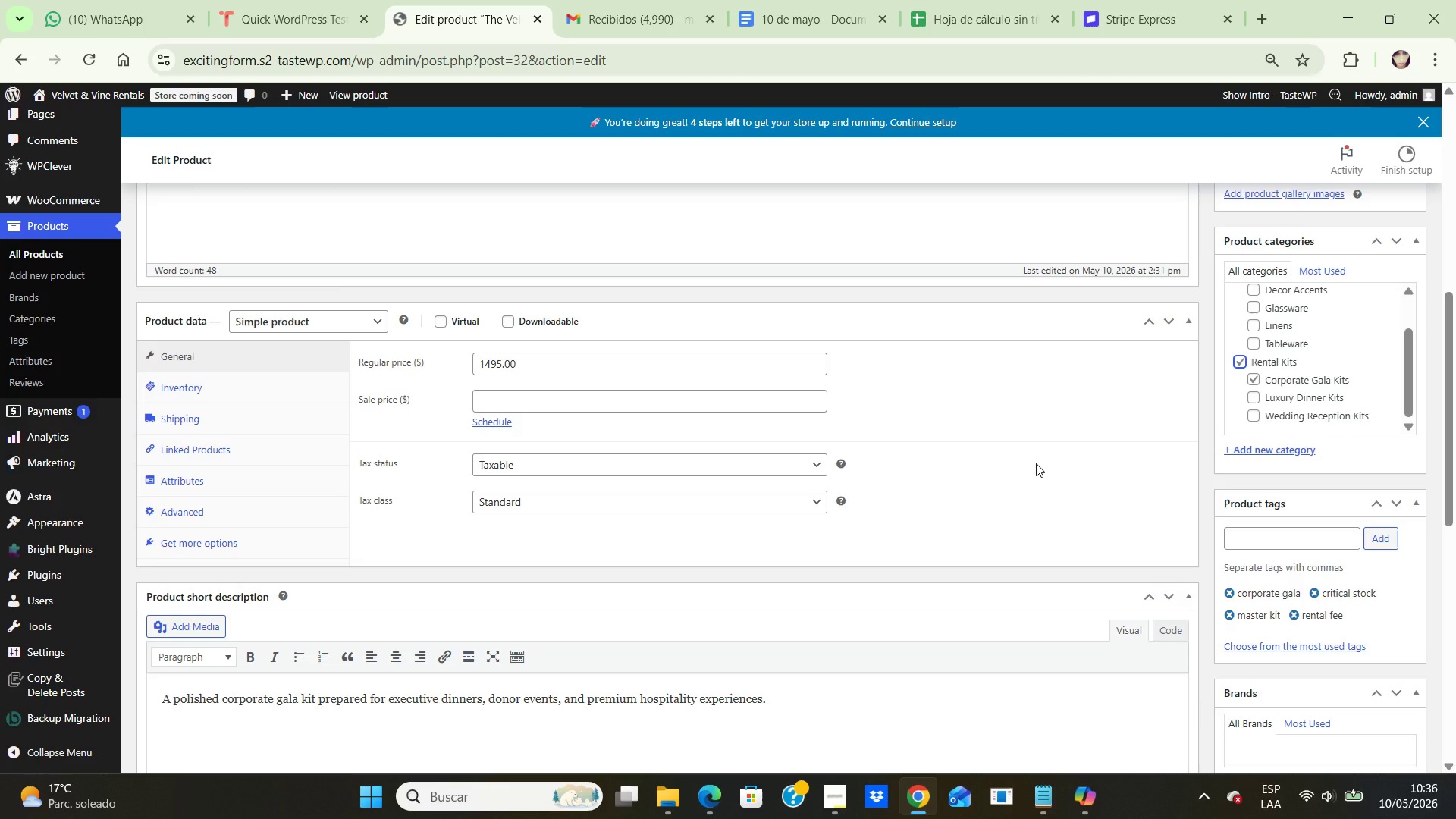 
left_click([366, 329])
 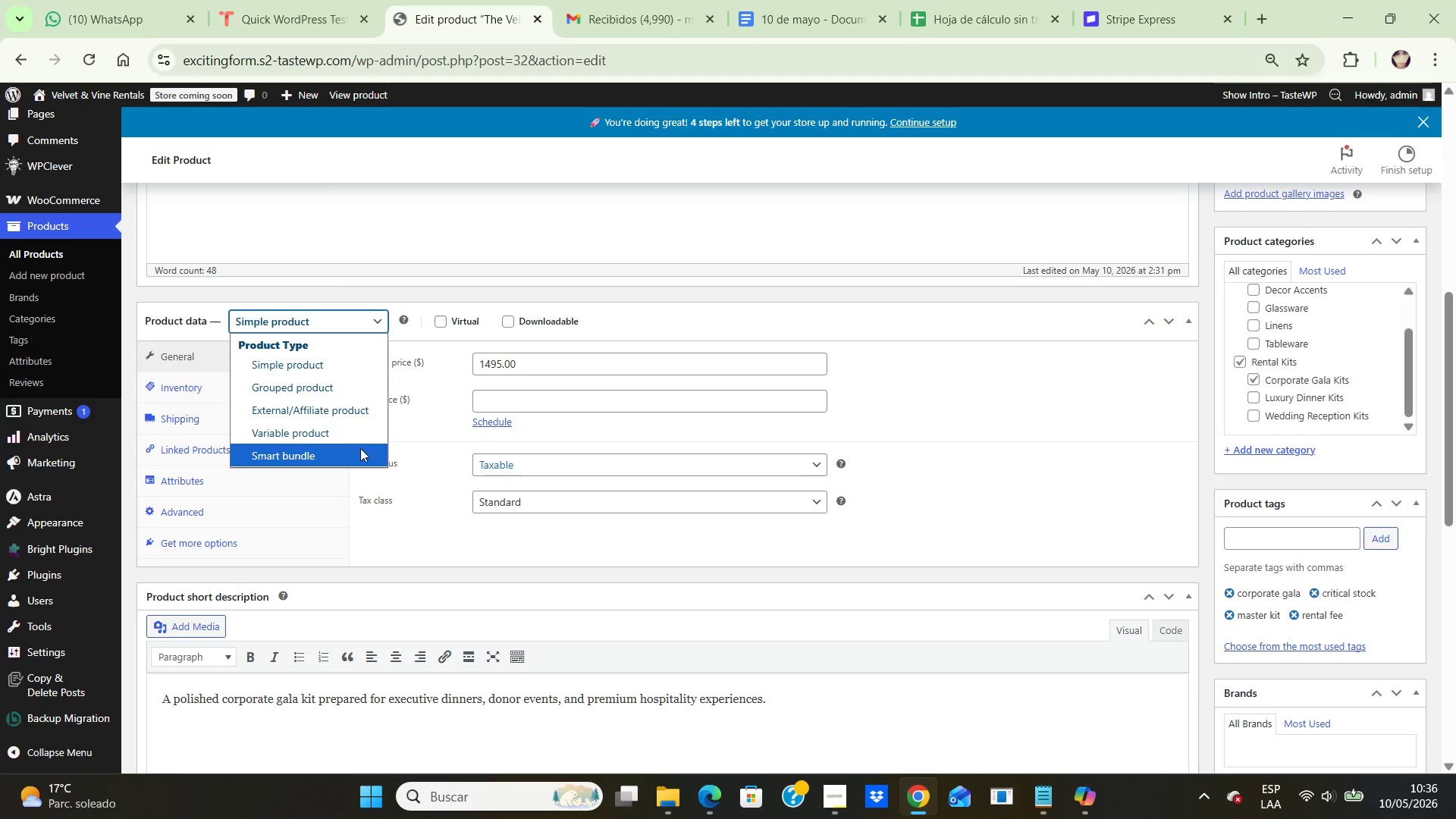 
left_click([360, 446])
 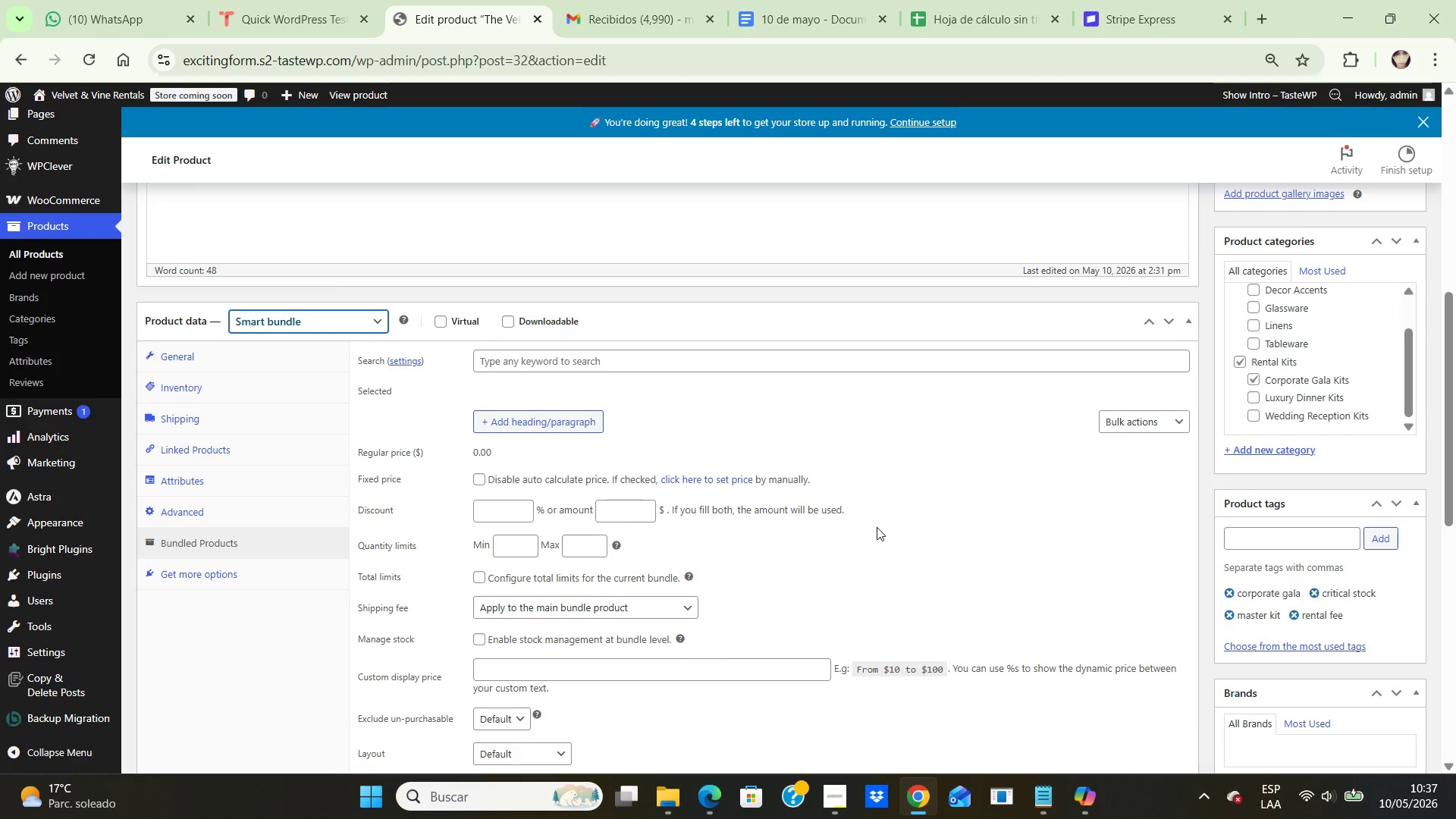 
wait(71.75)
 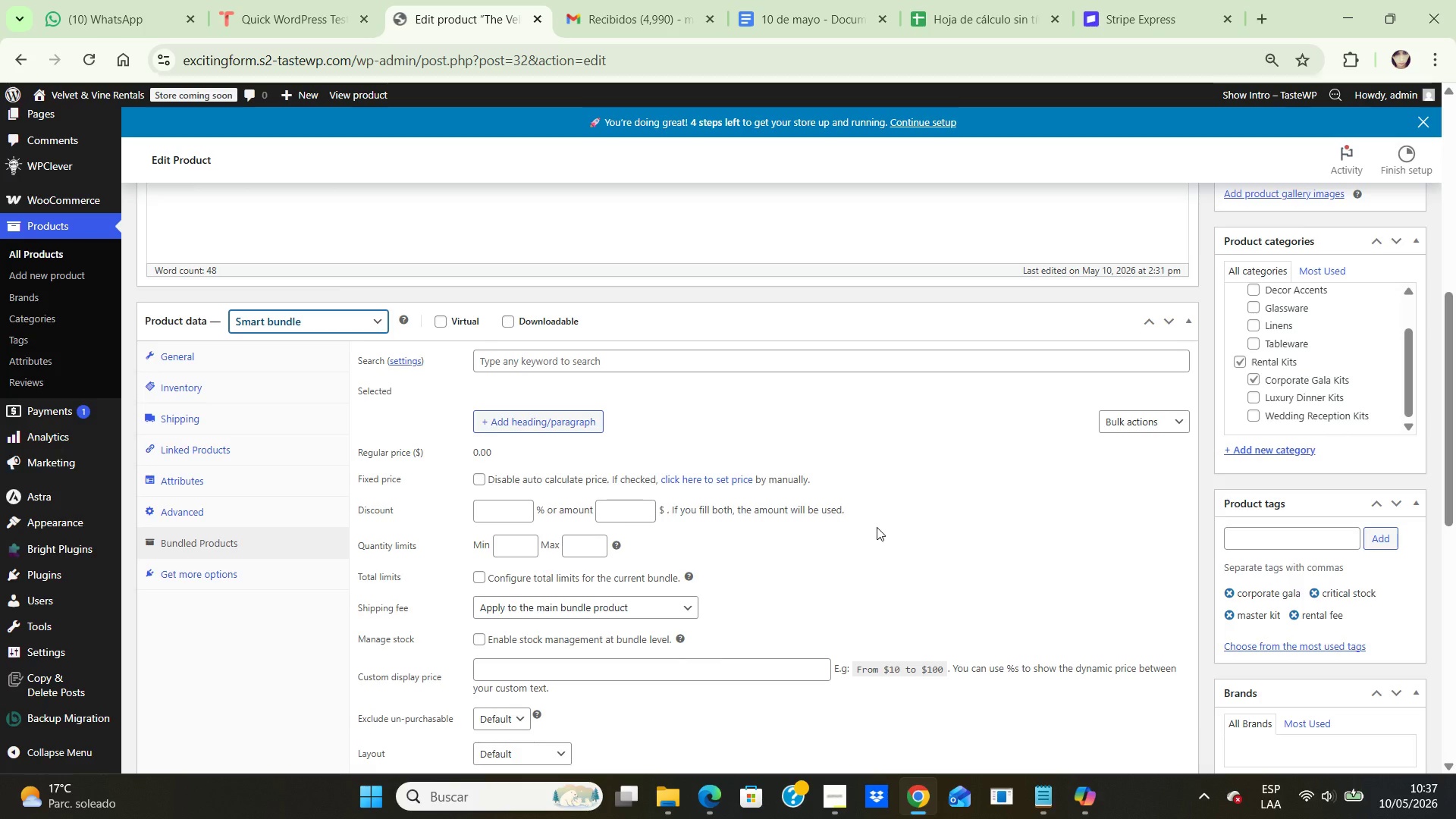 
left_click([694, 362])
 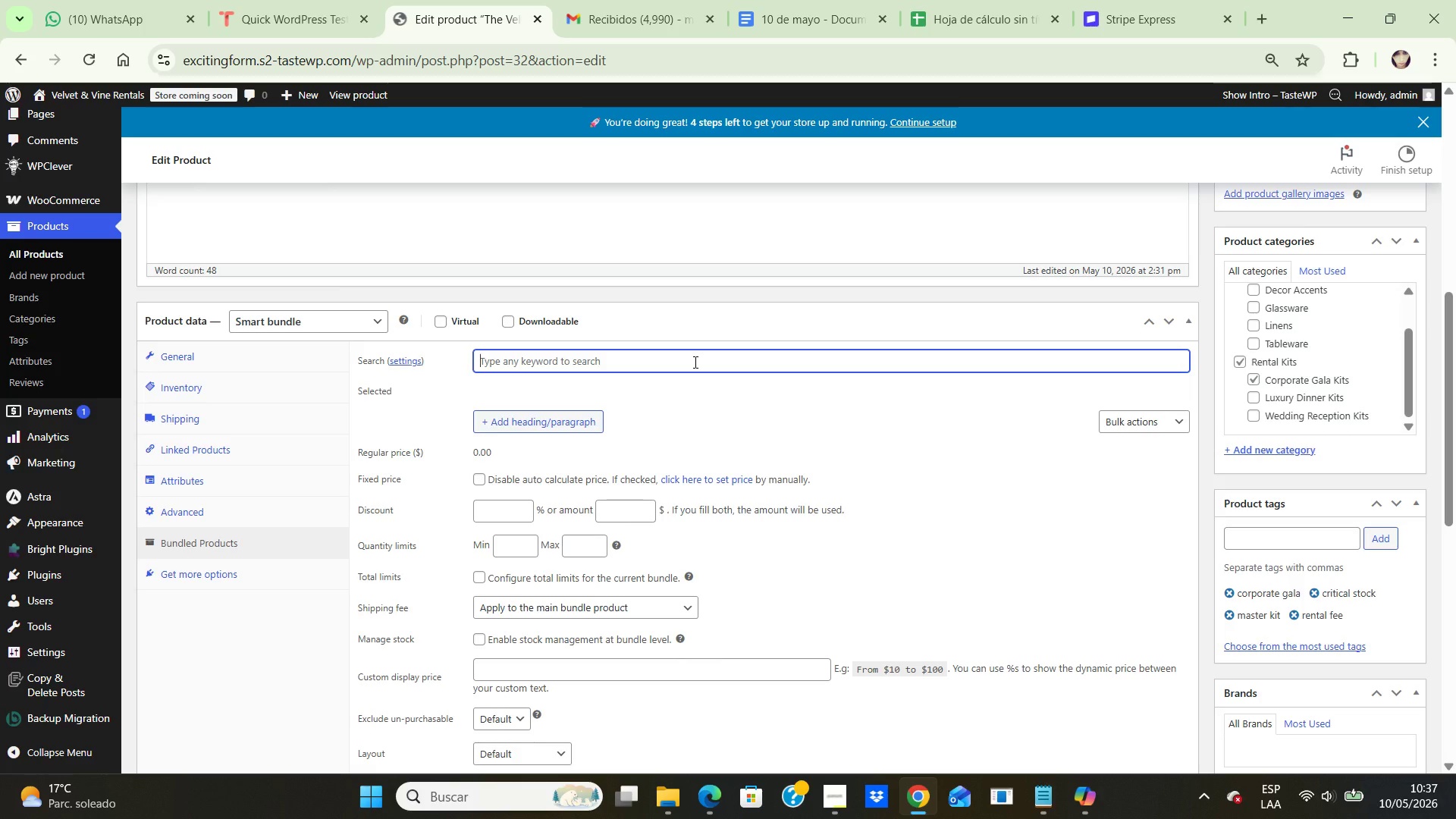 
type(emerald)
key(Backspace)
key(Backspace)
key(Backspace)
key(Backspace)
key(Backspace)
key(Backspace)
key(Backspace)
key(Backspace)
type(velvet na)
 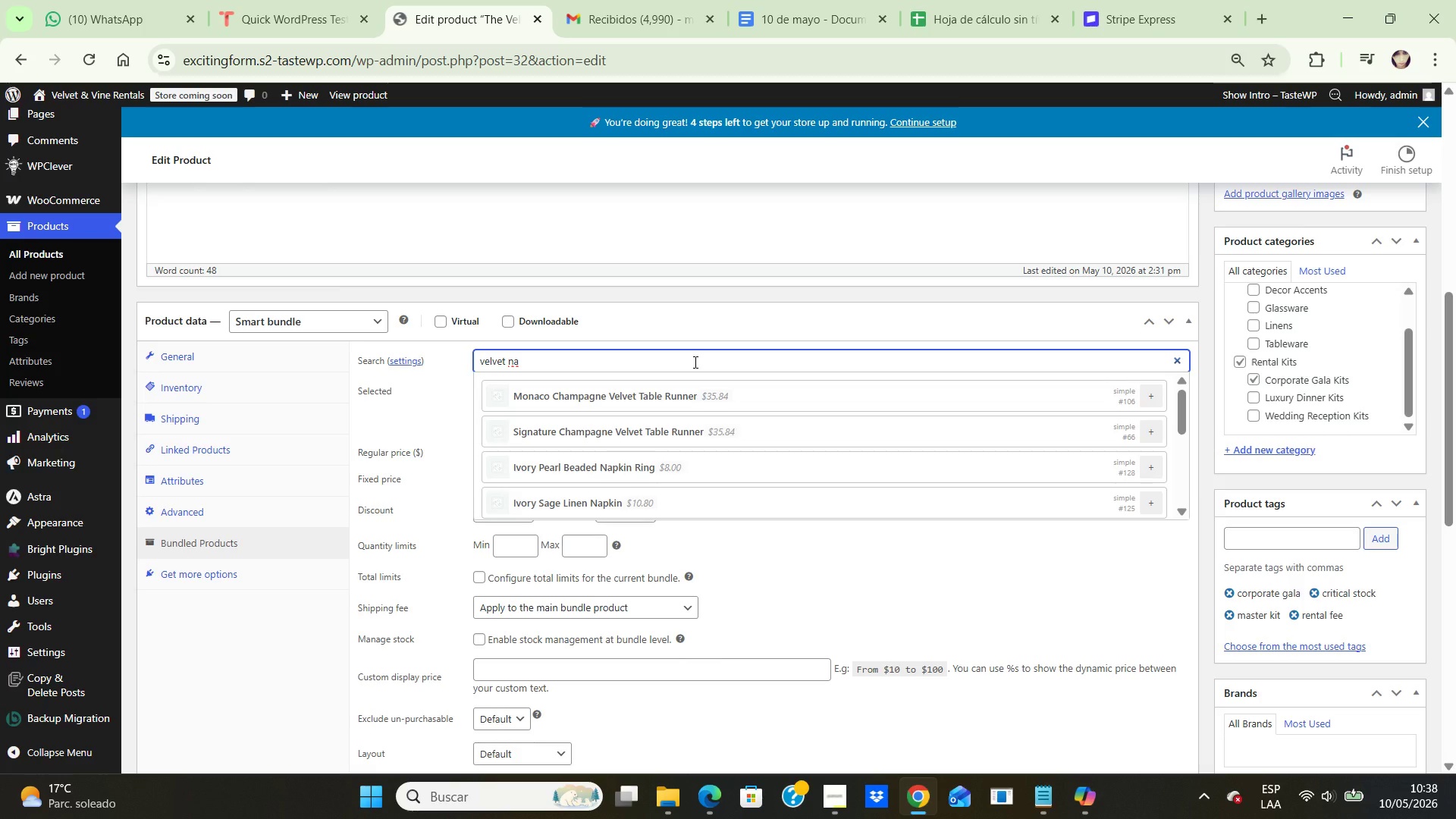 
wait(7.89)
 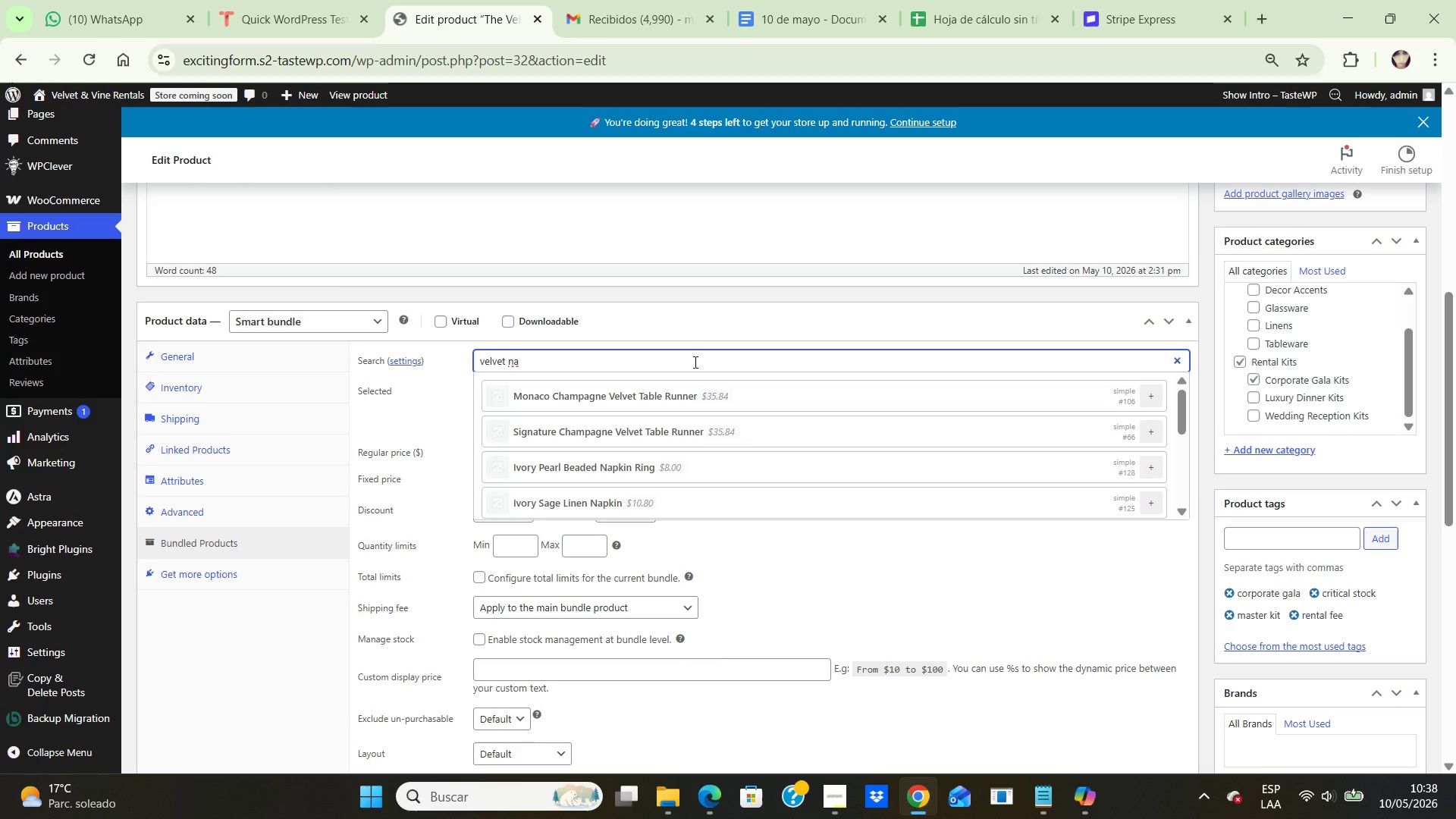 
type(pking)
 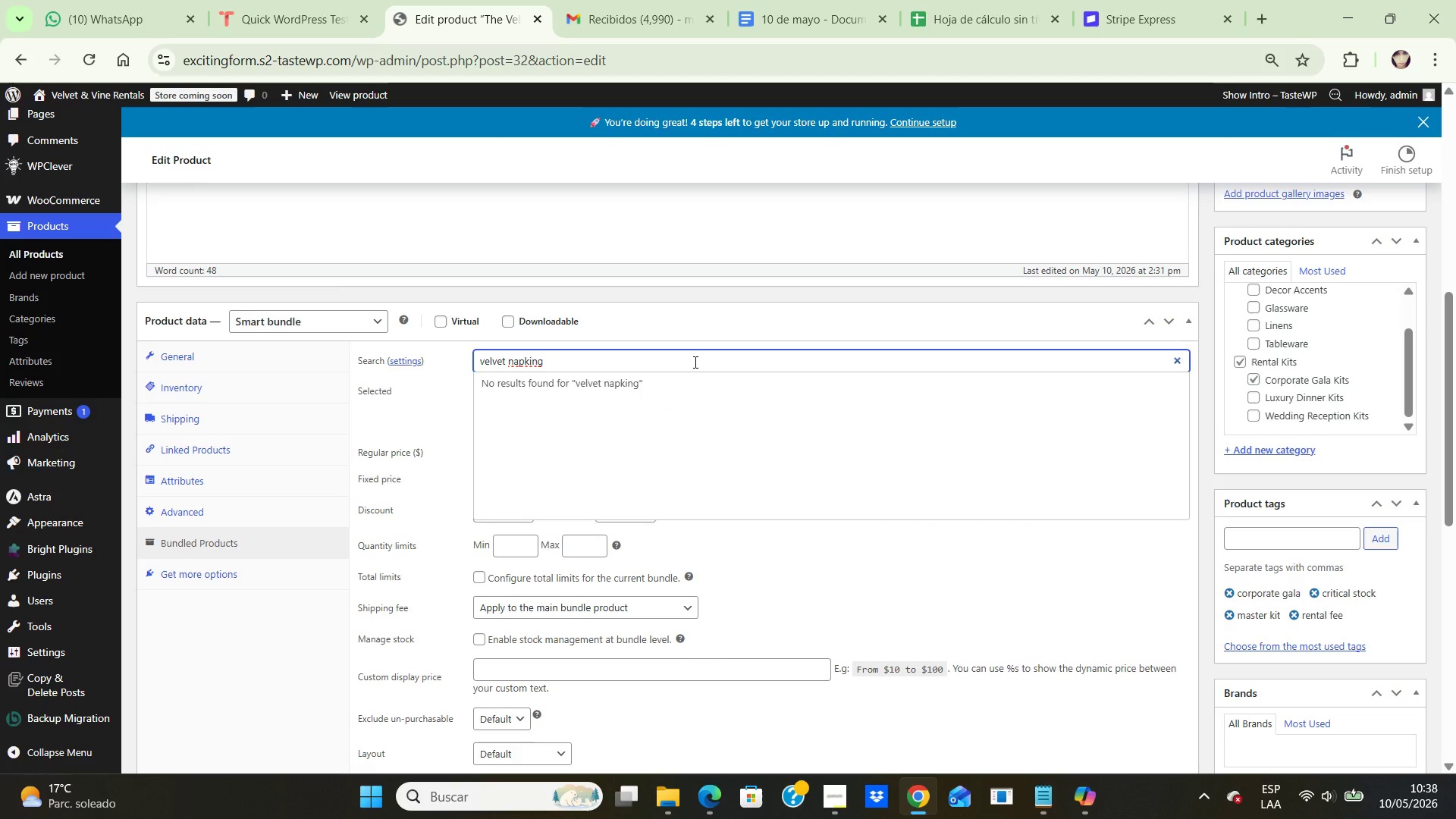 
wait(7.98)
 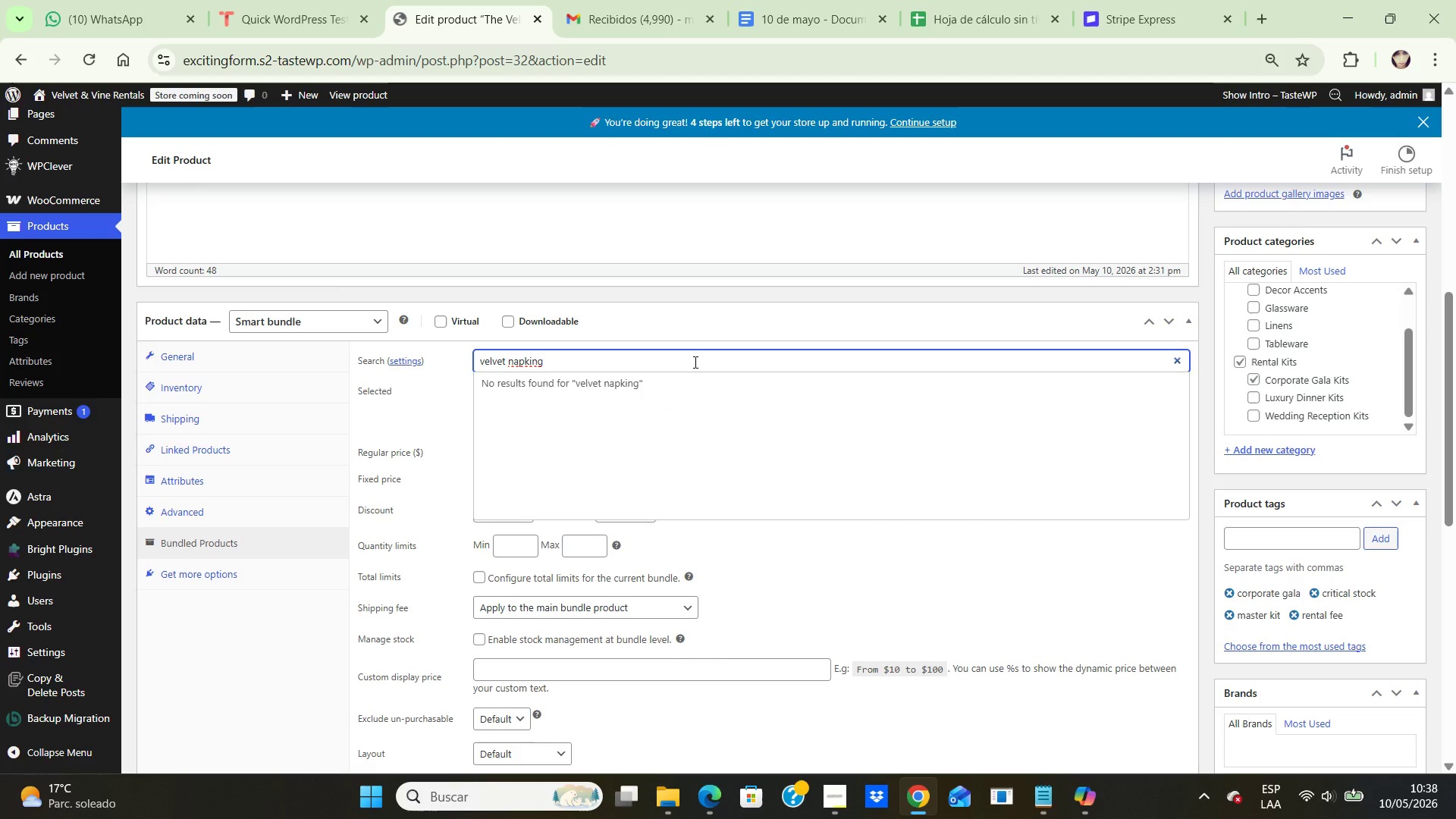 
key(Backspace)
 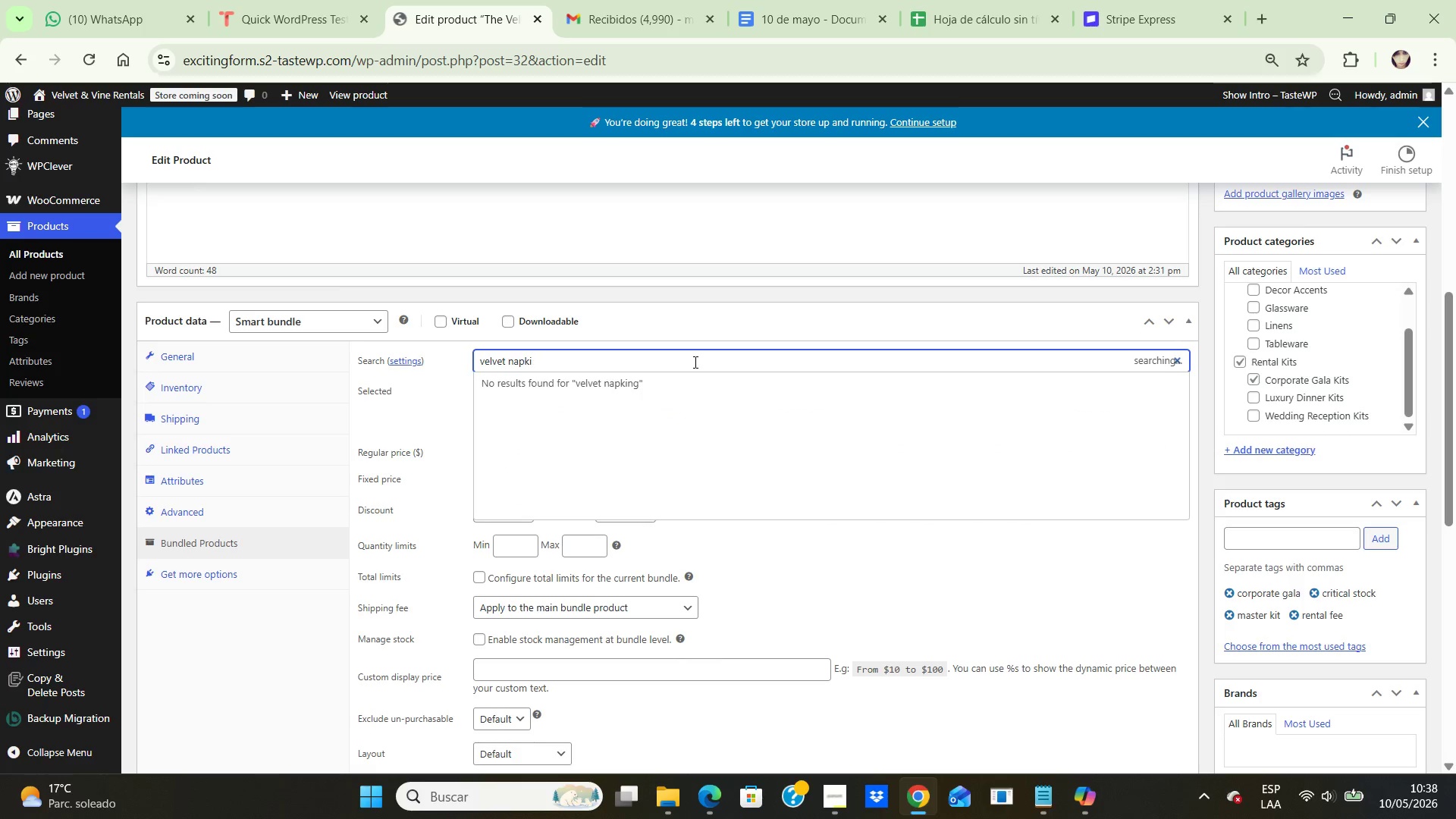 
key(Backspace)
 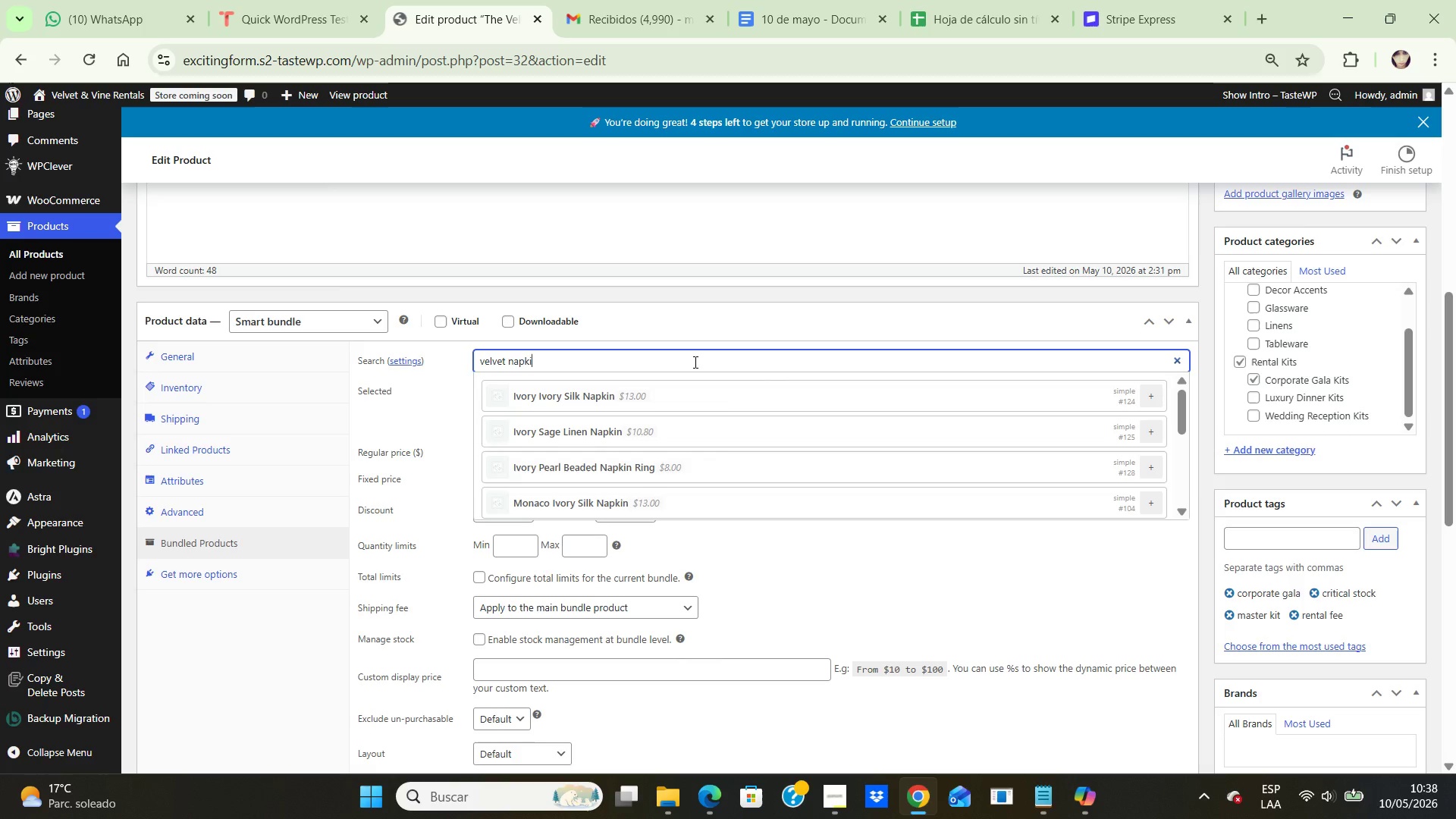 
wait(13.0)
 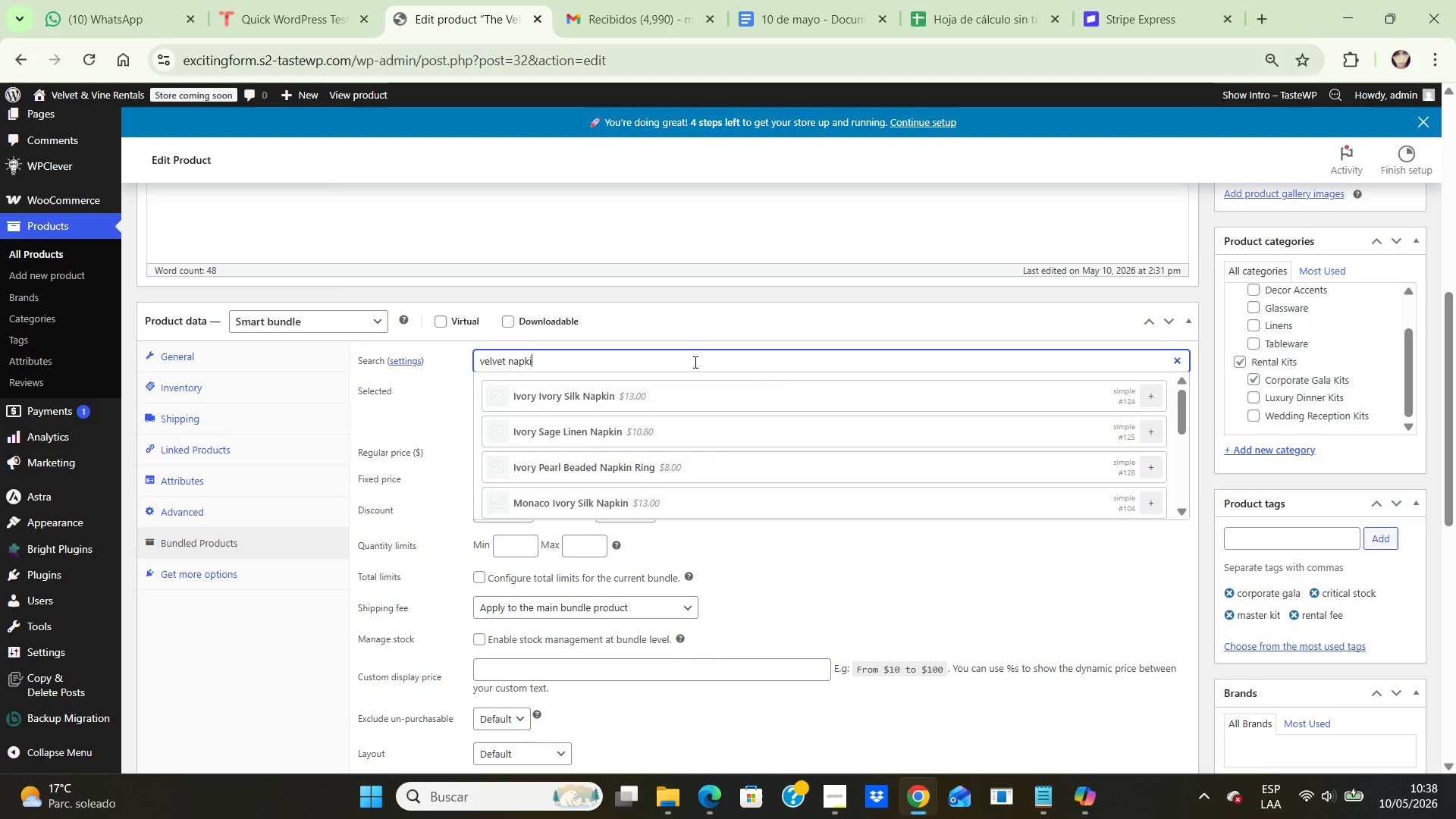 
left_click([704, 383])
 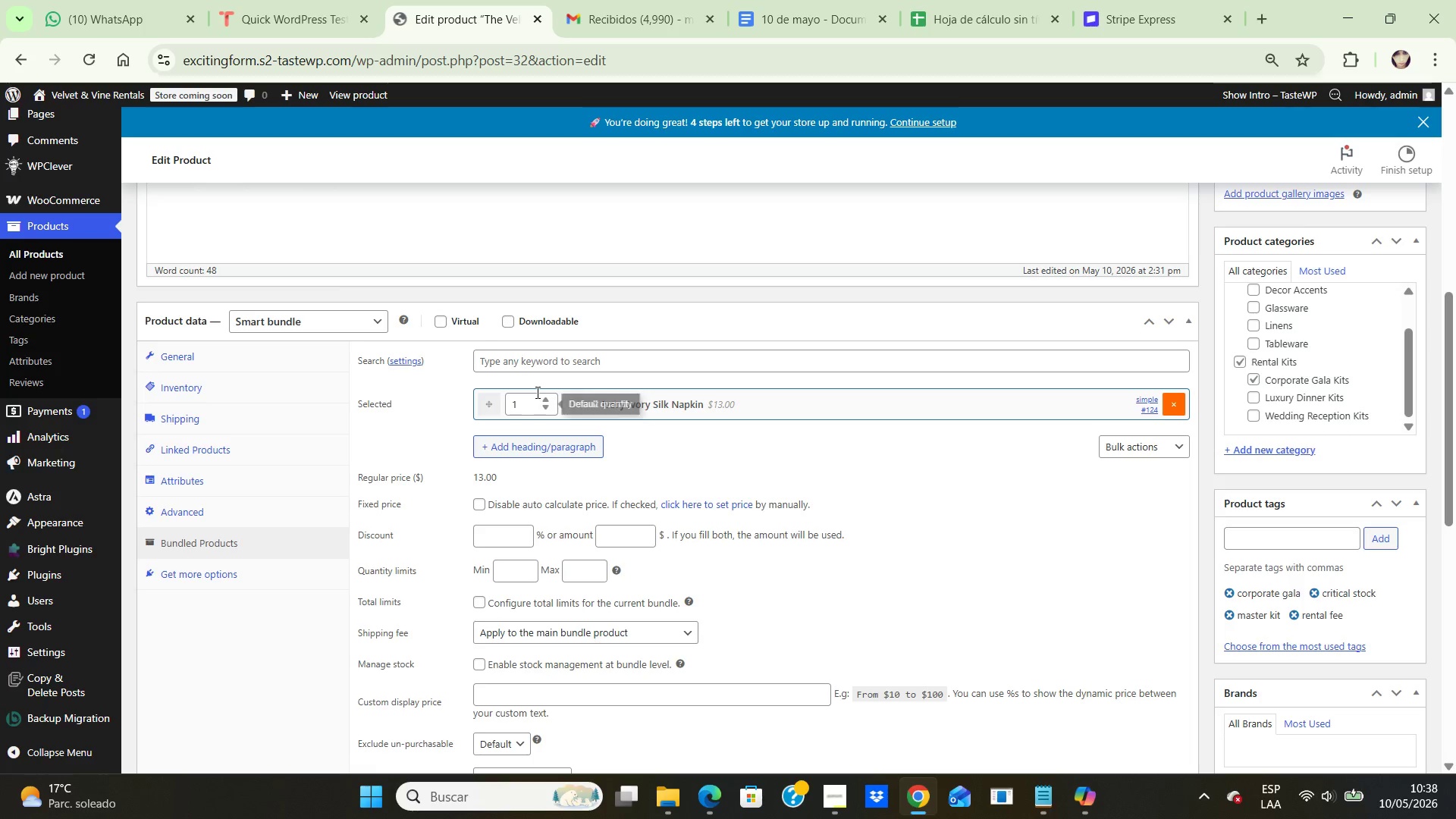 
left_click([532, 400])
 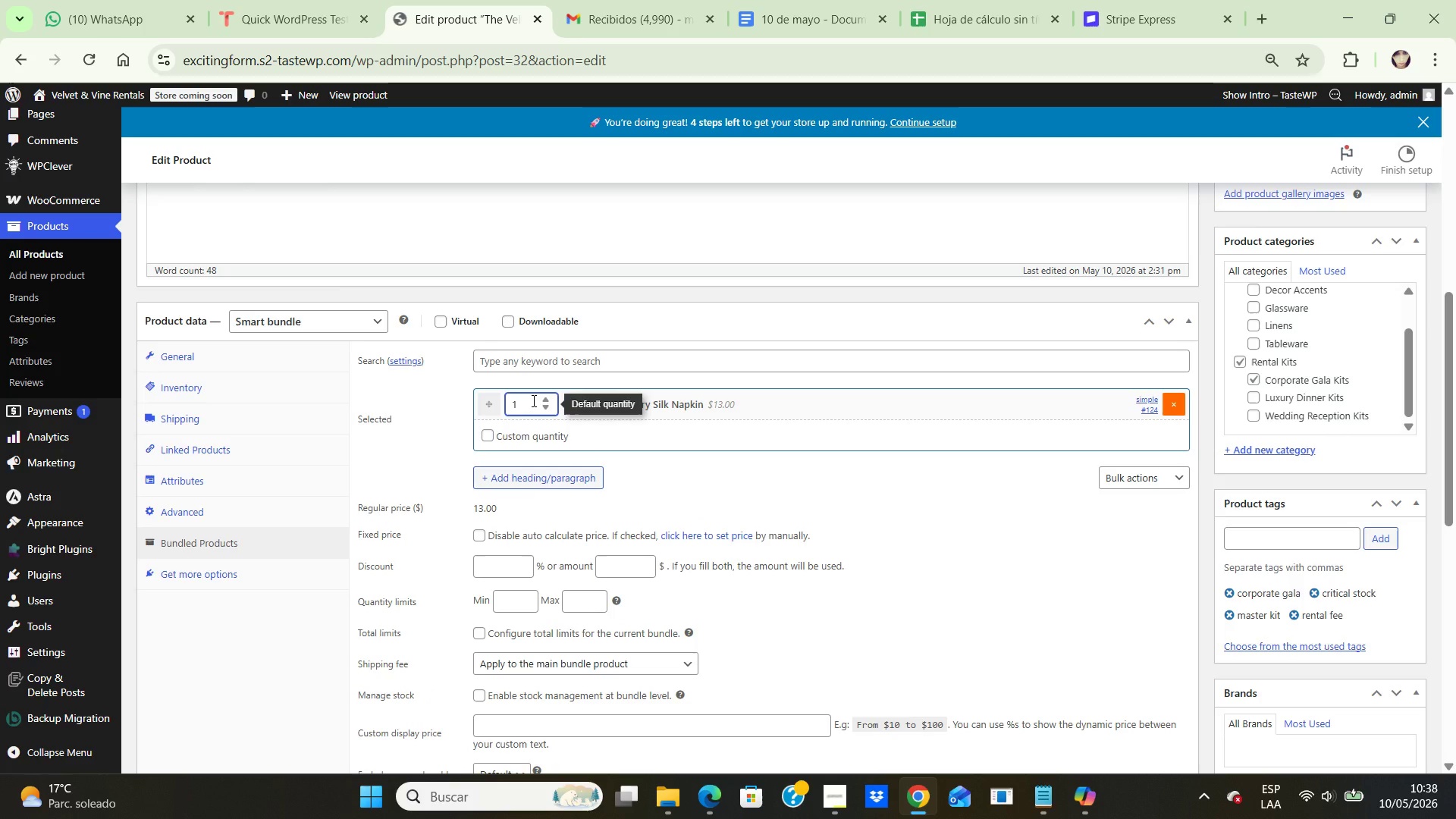 
key(2)
 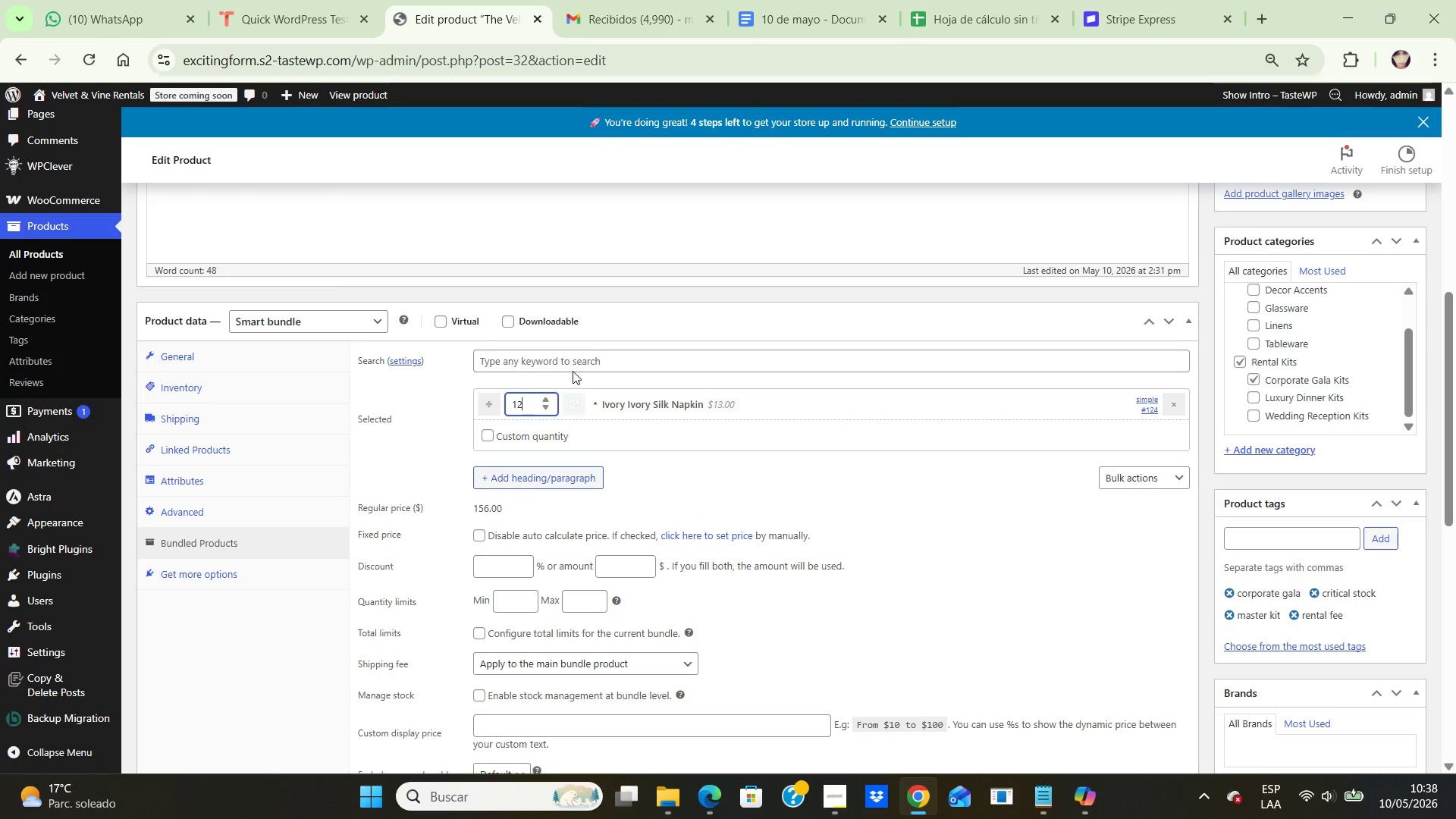 
left_click([569, 357])
 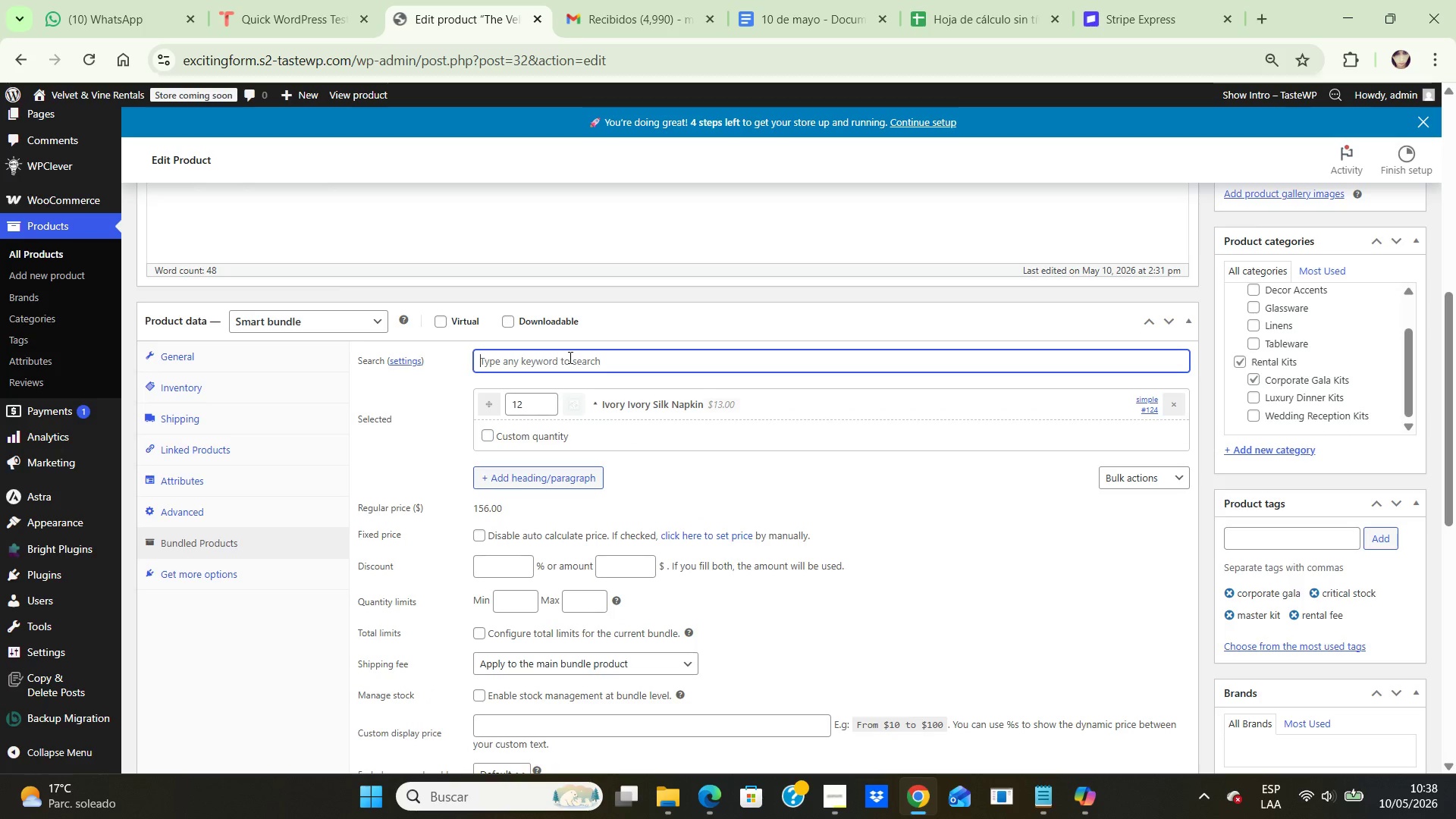 
type(crystal)
 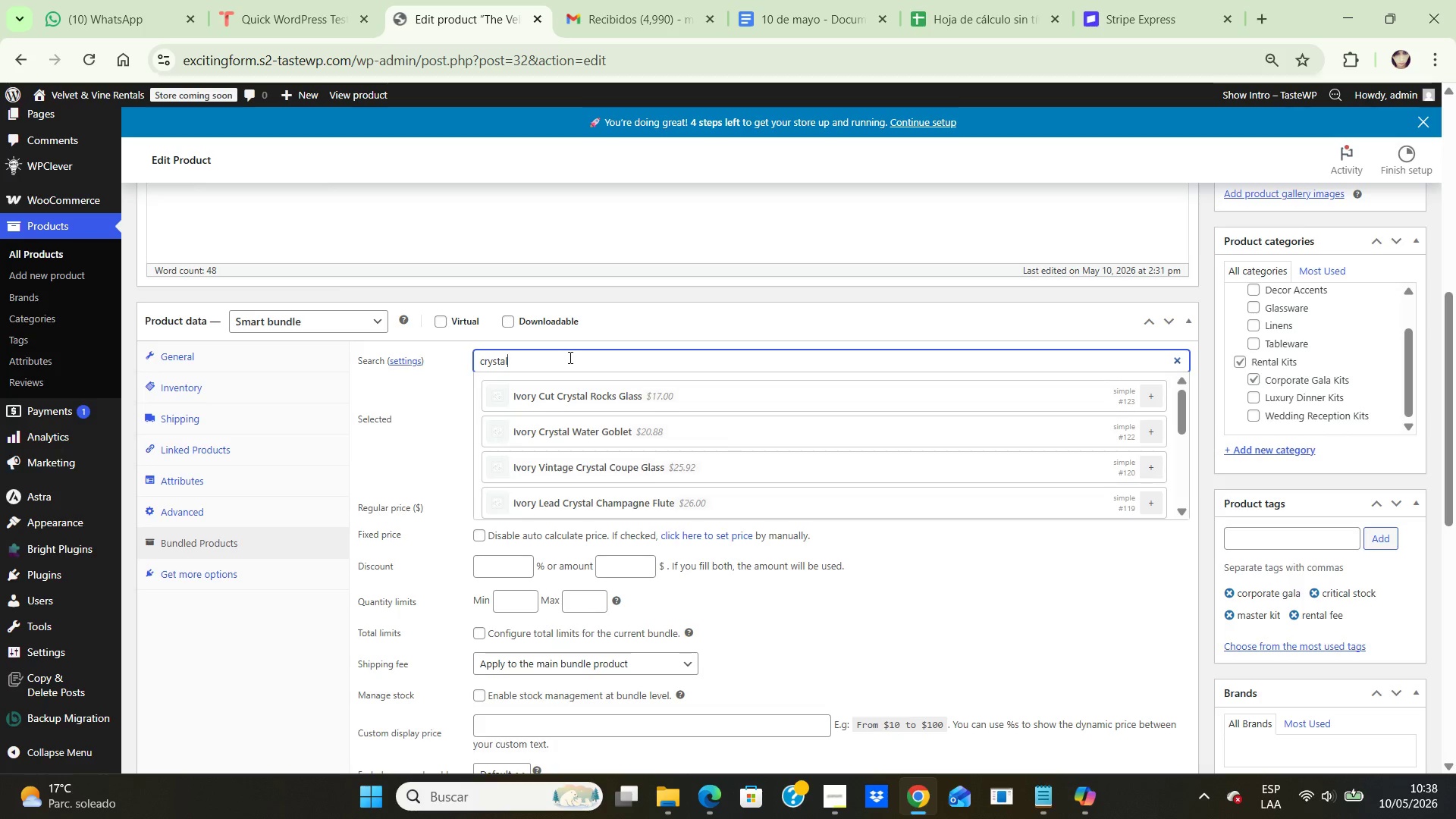 
left_click([620, 508])
 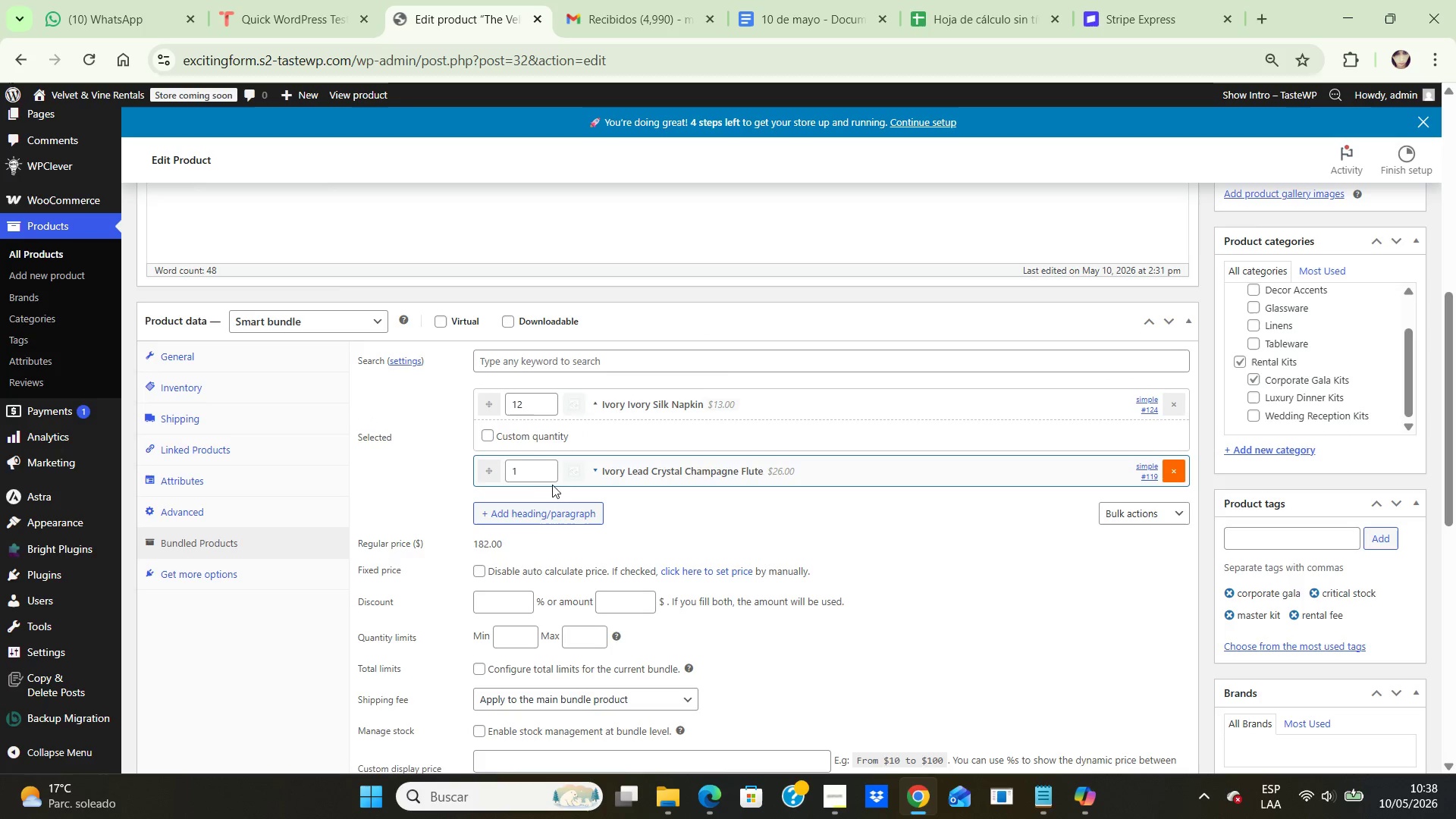 
left_click([529, 468])
 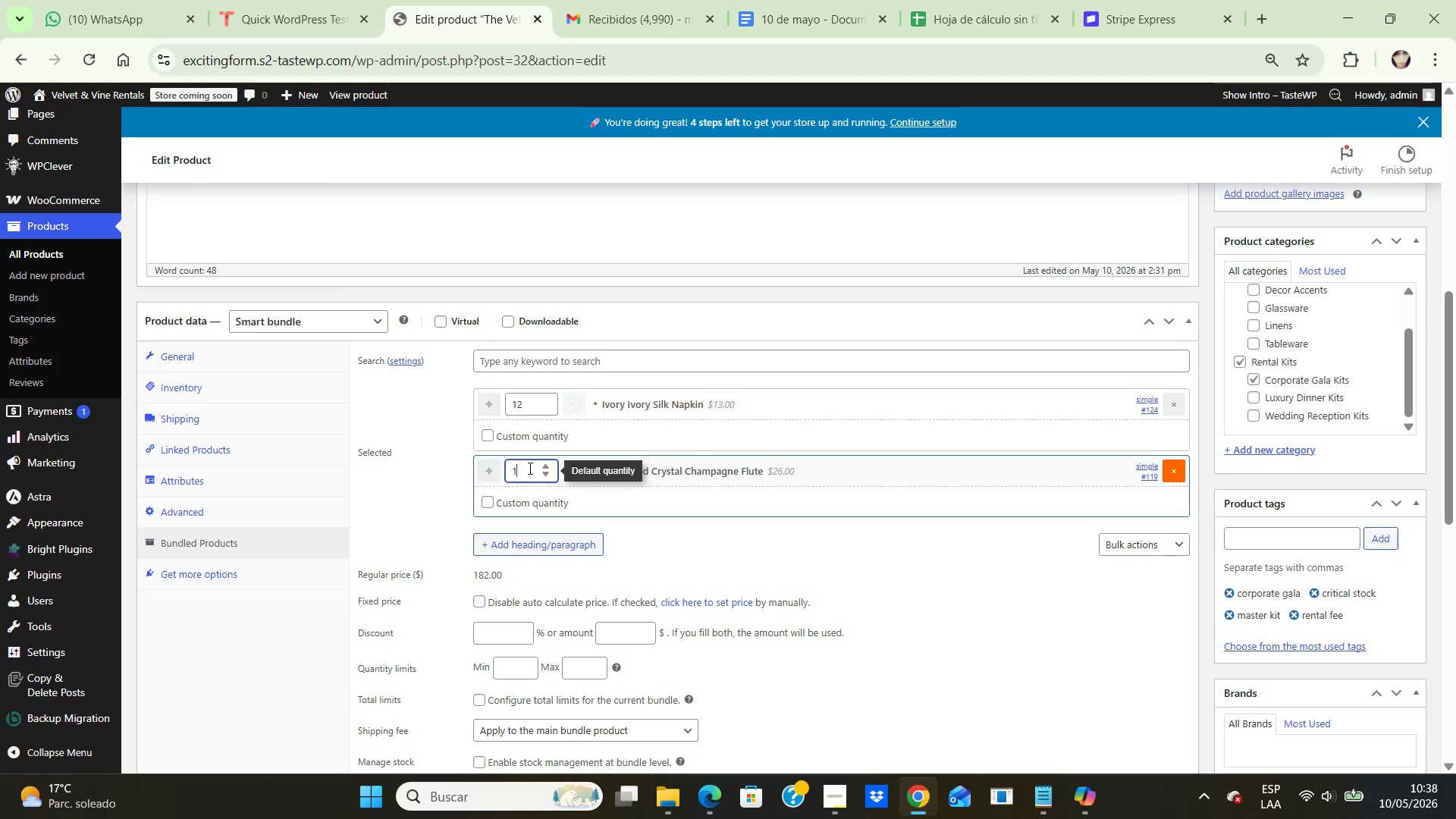 
key(2)
 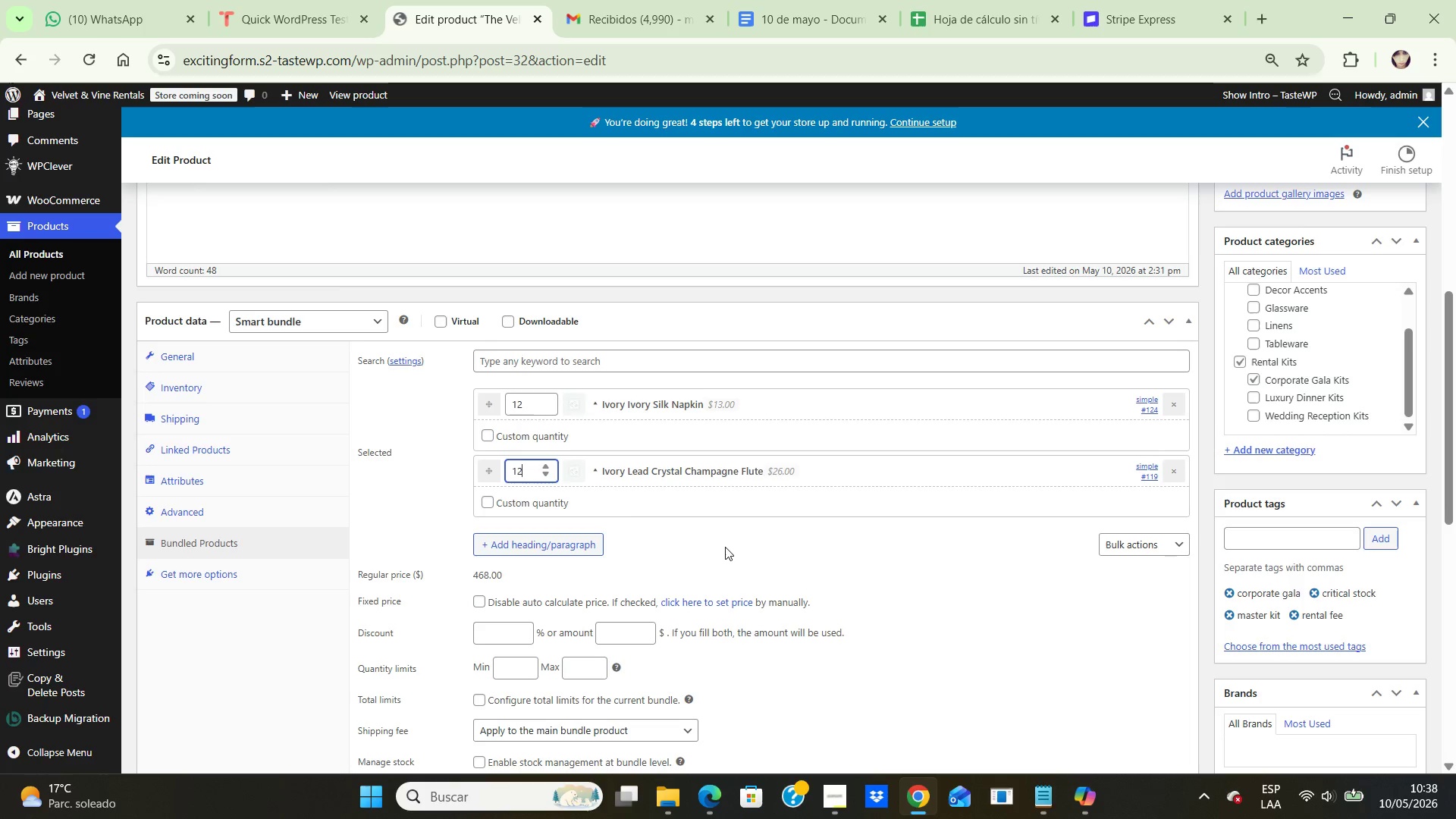 
wait(6.14)
 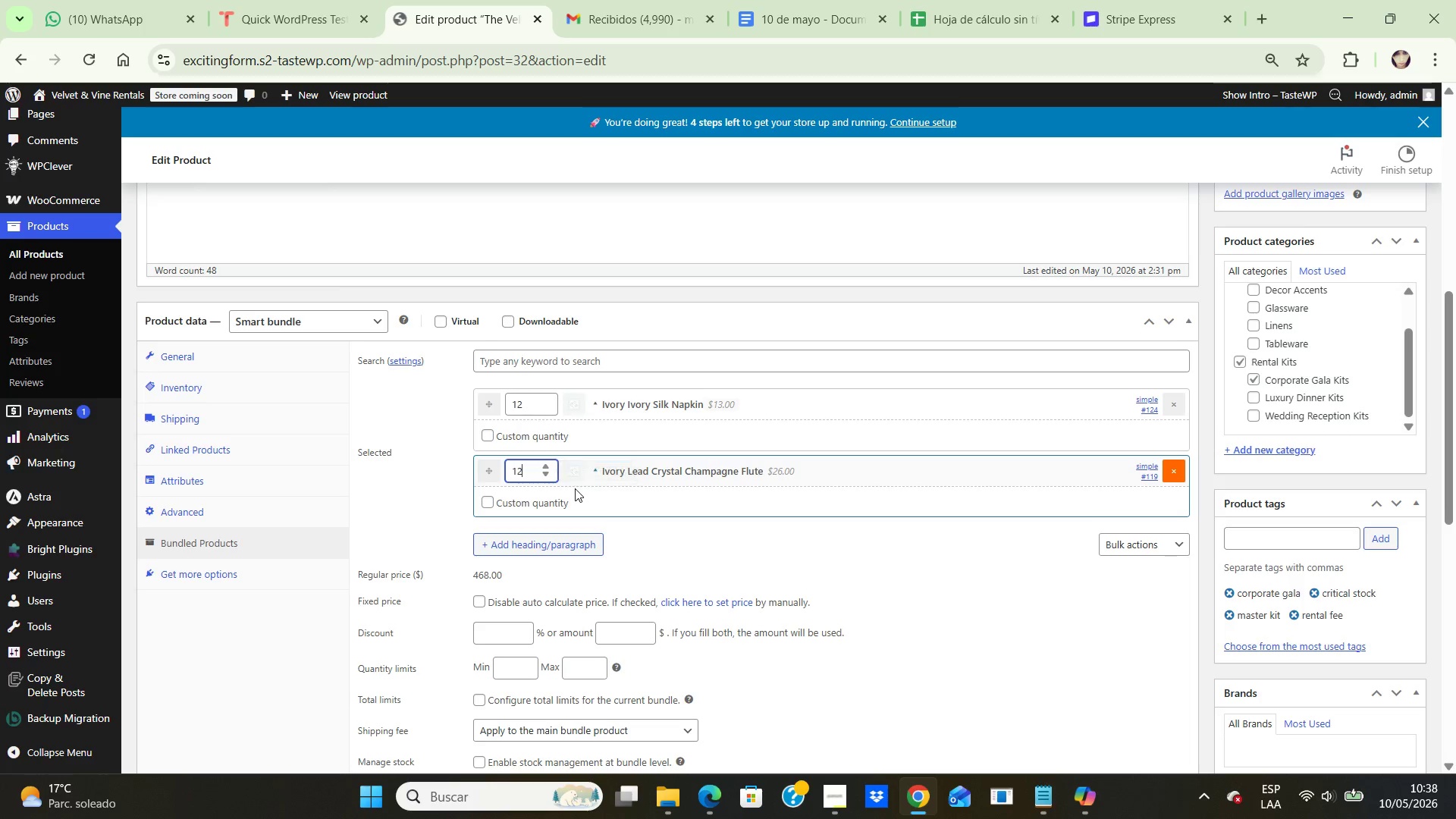 
left_click([867, 588])
 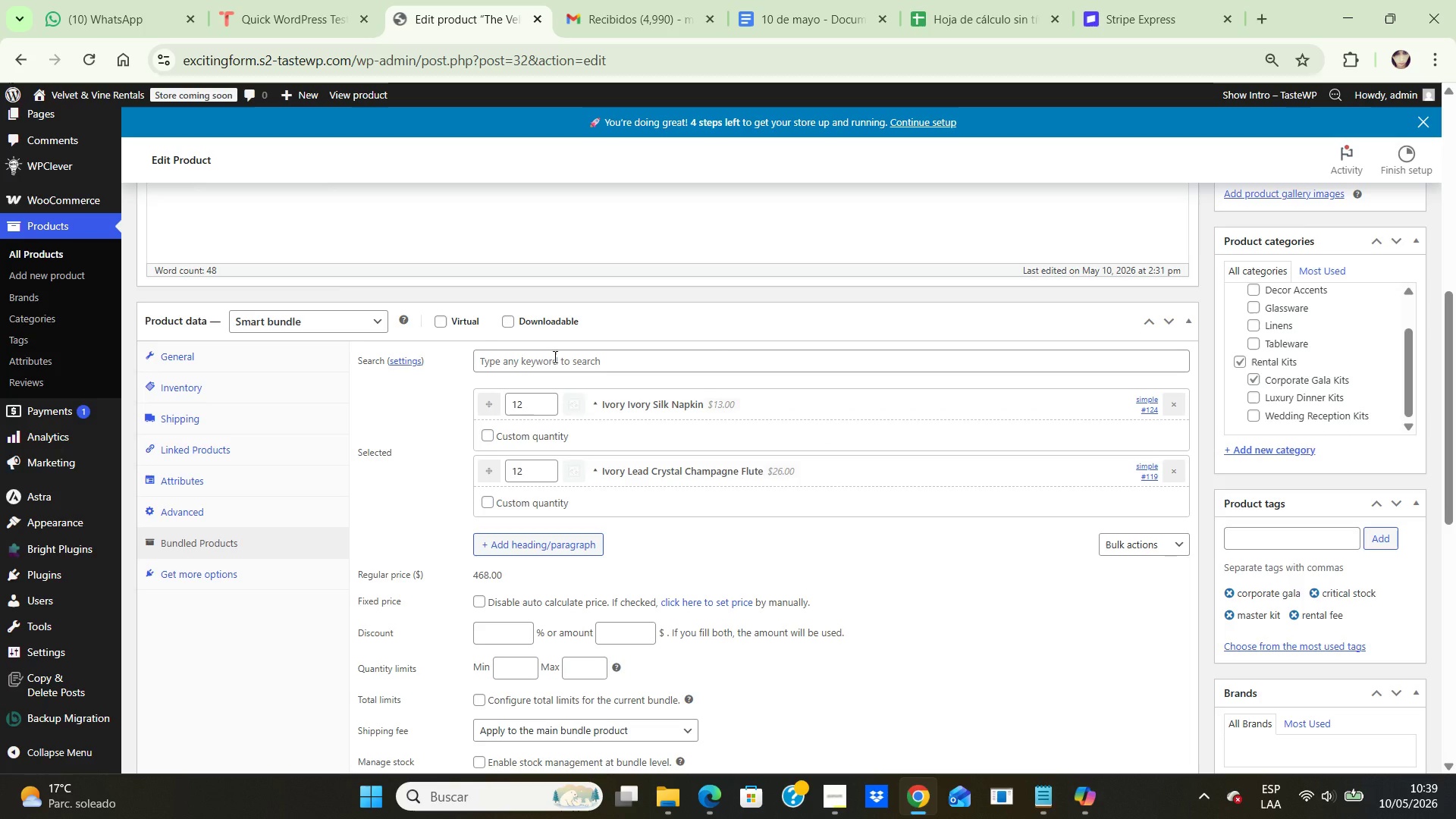 
left_click([554, 356])
 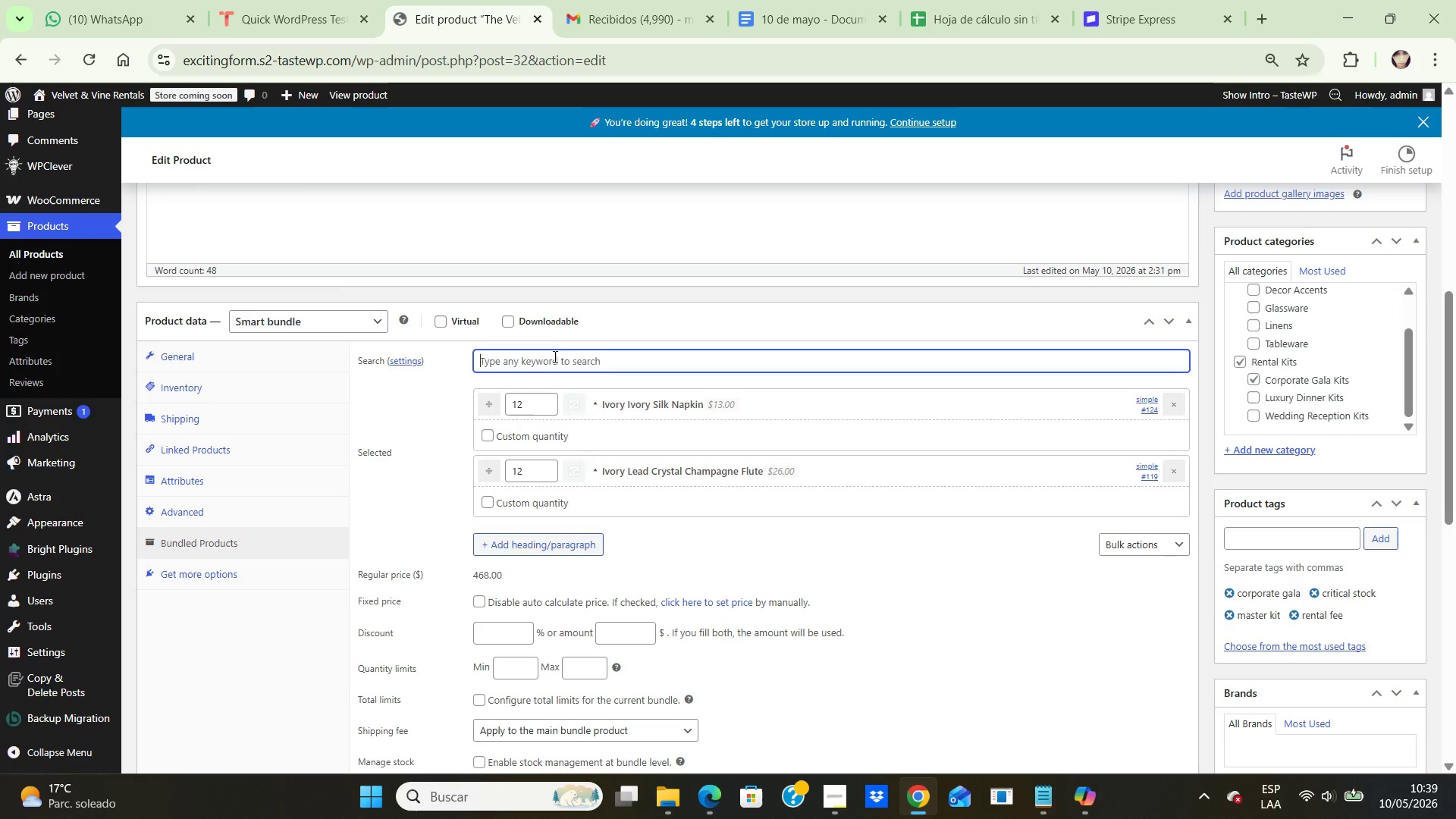 
type(matte black dinner plate)
 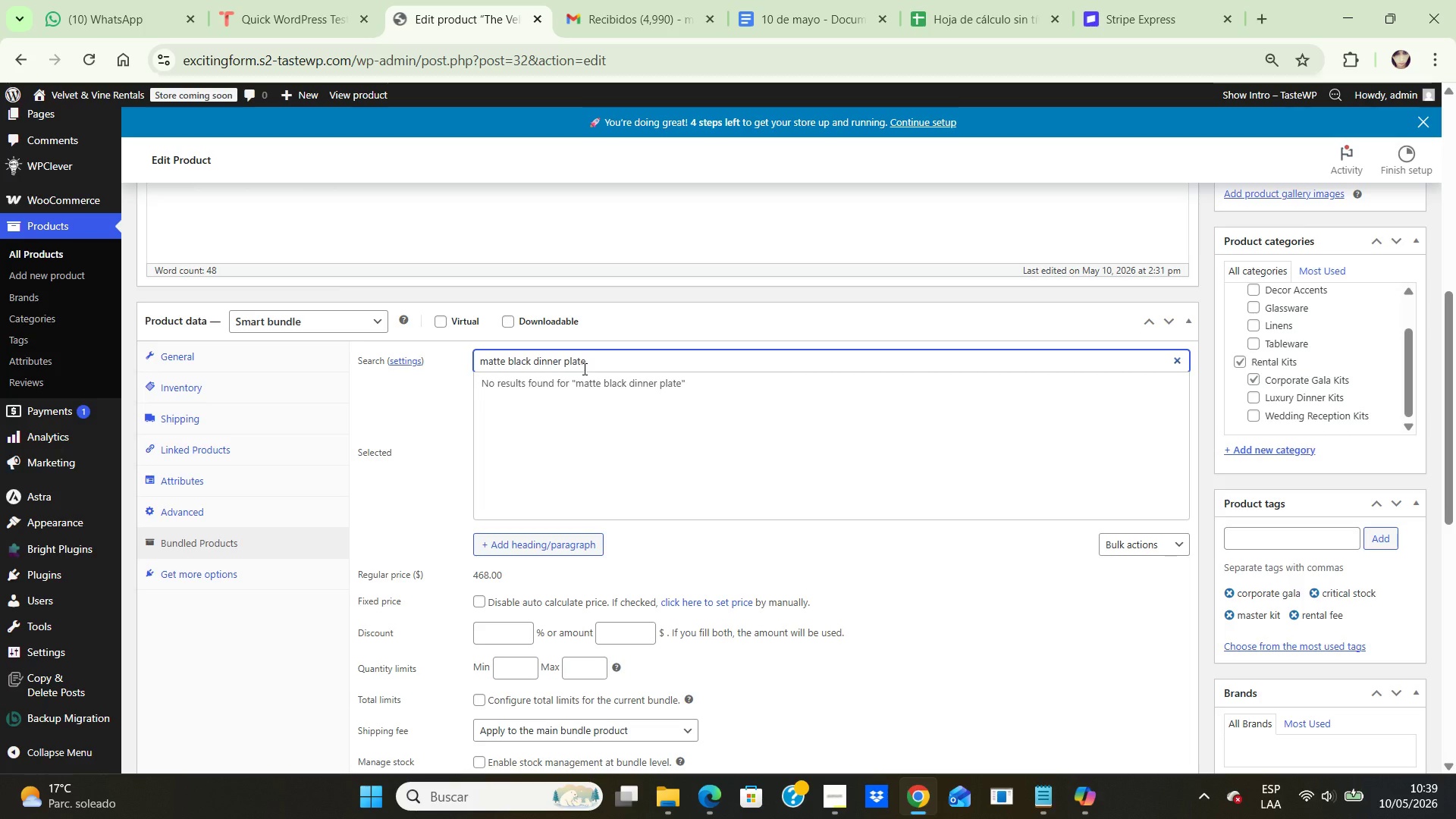 
key(Backspace)
key(Backspace)
key(Backspace)
key(Backspace)
key(Backspace)
key(Backspace)
key(Backspace)
key(Backspace)
key(Backspace)
key(Backspace)
key(Backspace)
key(Backspace)
key(Backspace)
key(Backspace)
key(Backspace)
key(Backspace)
key(Backspace)
key(Backspace)
key(Backspace)
key(Backspace)
key(Backspace)
key(Backspace)
key(Backspace)
key(Backspace)
type(gold)
 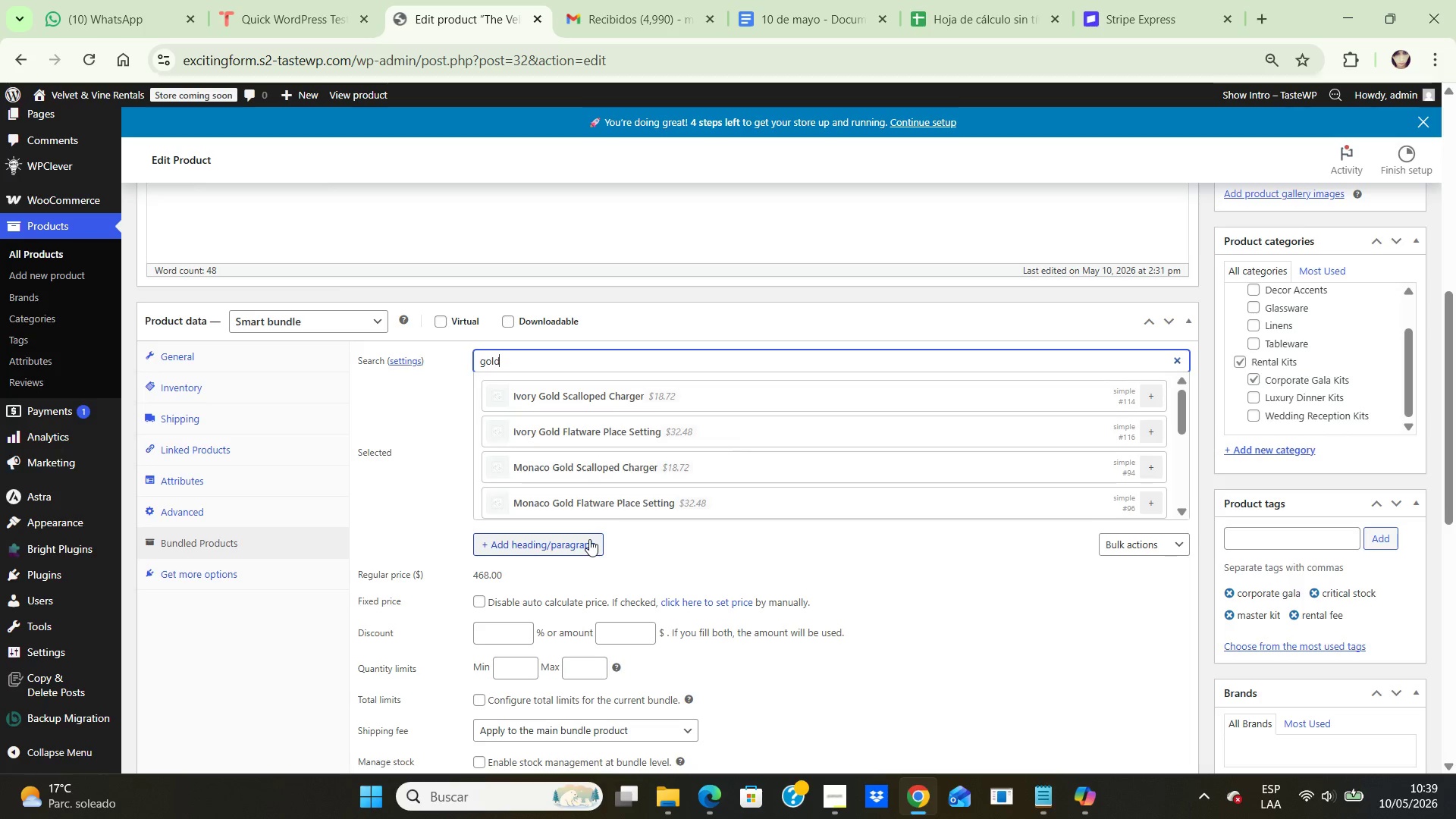 
wait(7.36)
 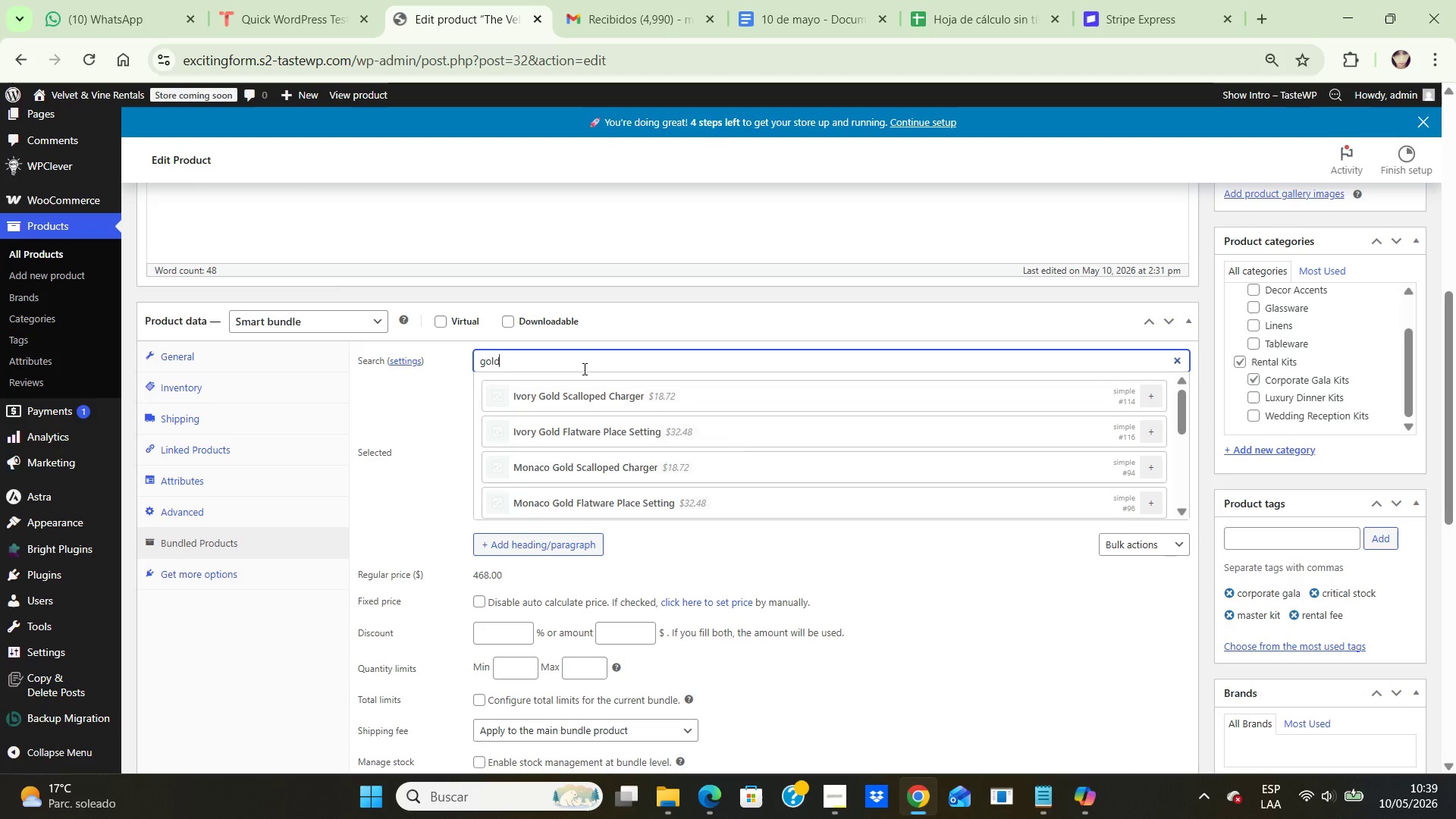 
left_click([589, 510])
 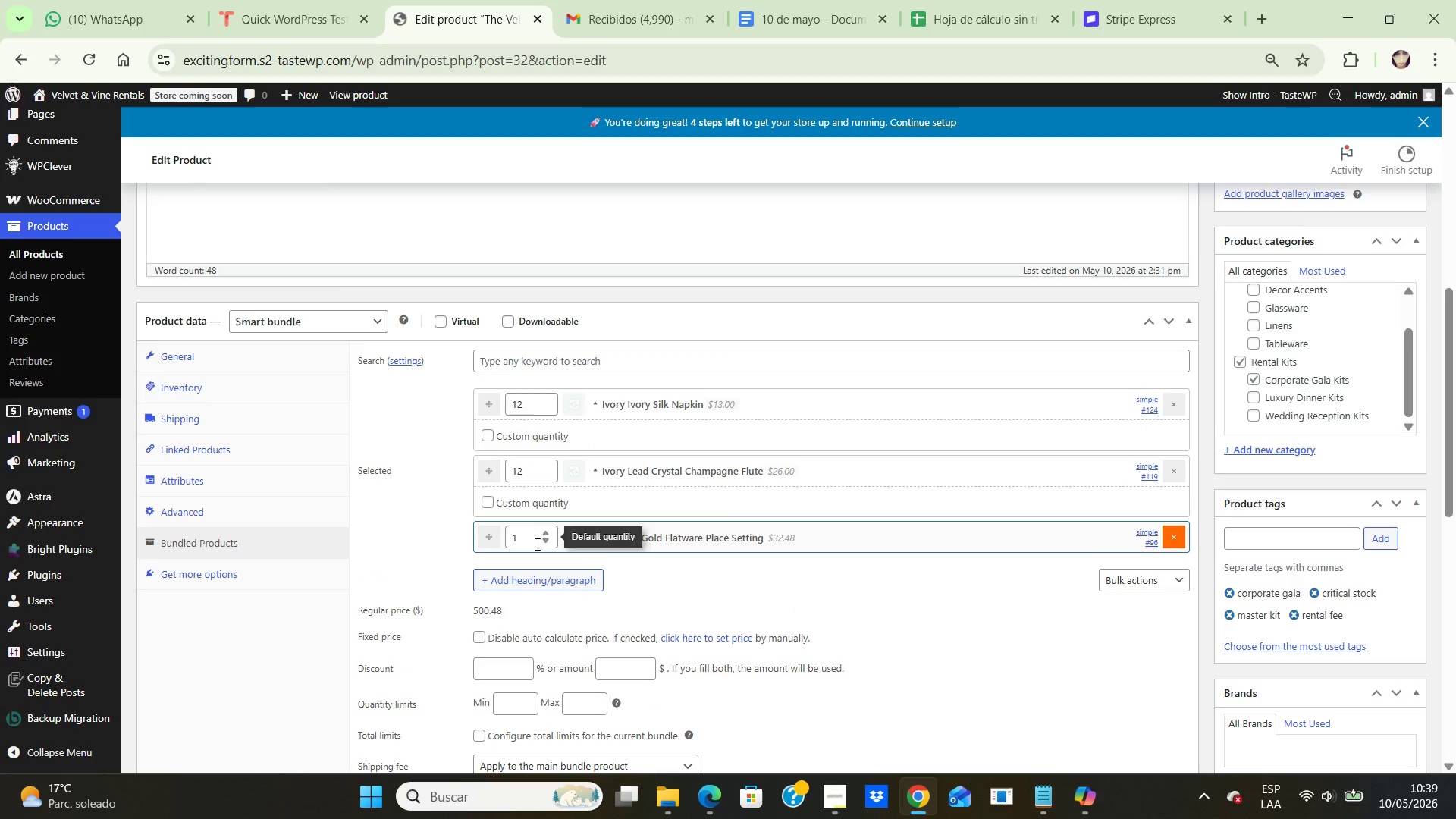 
left_click([532, 538])
 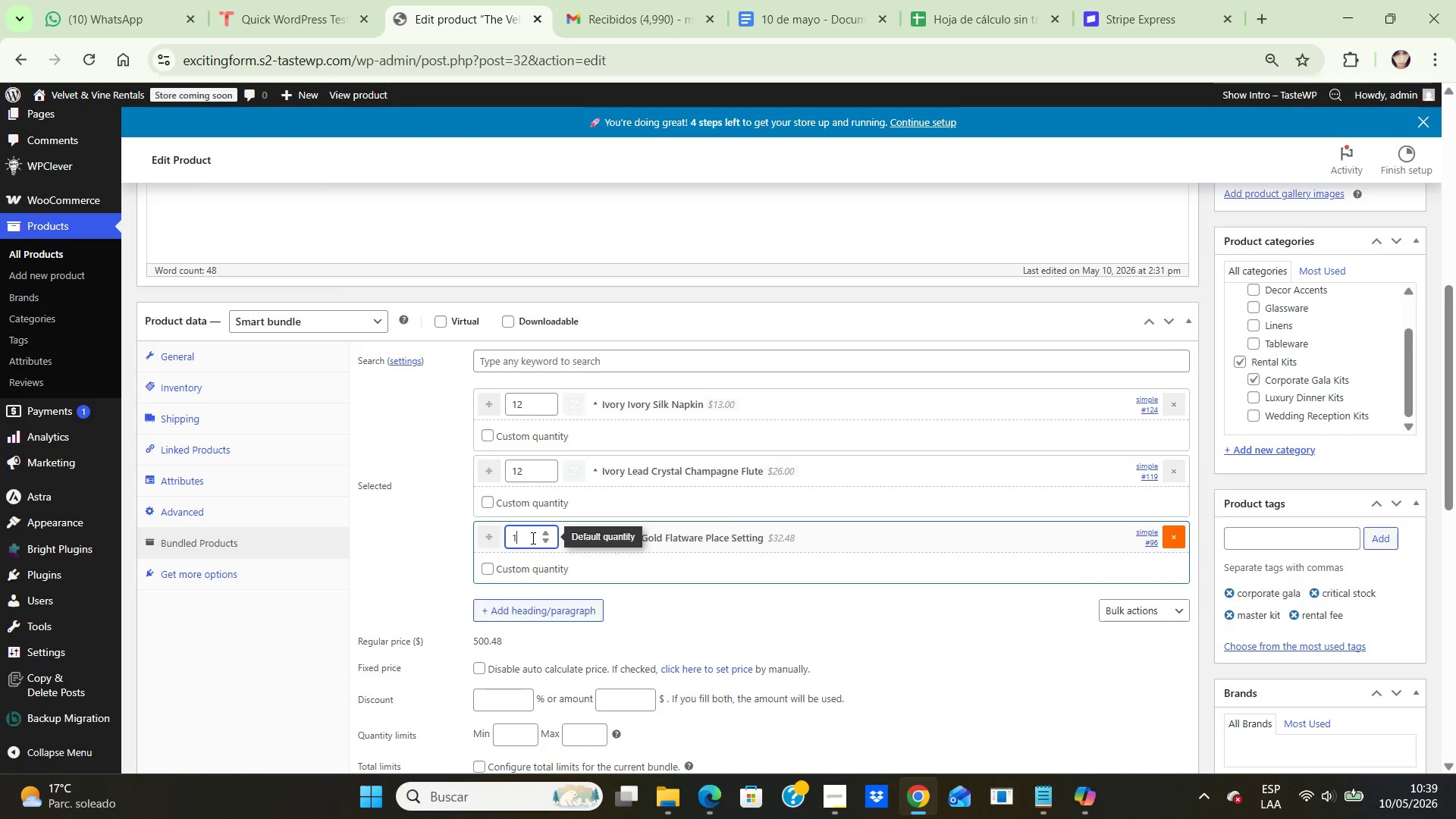 
key(2)
 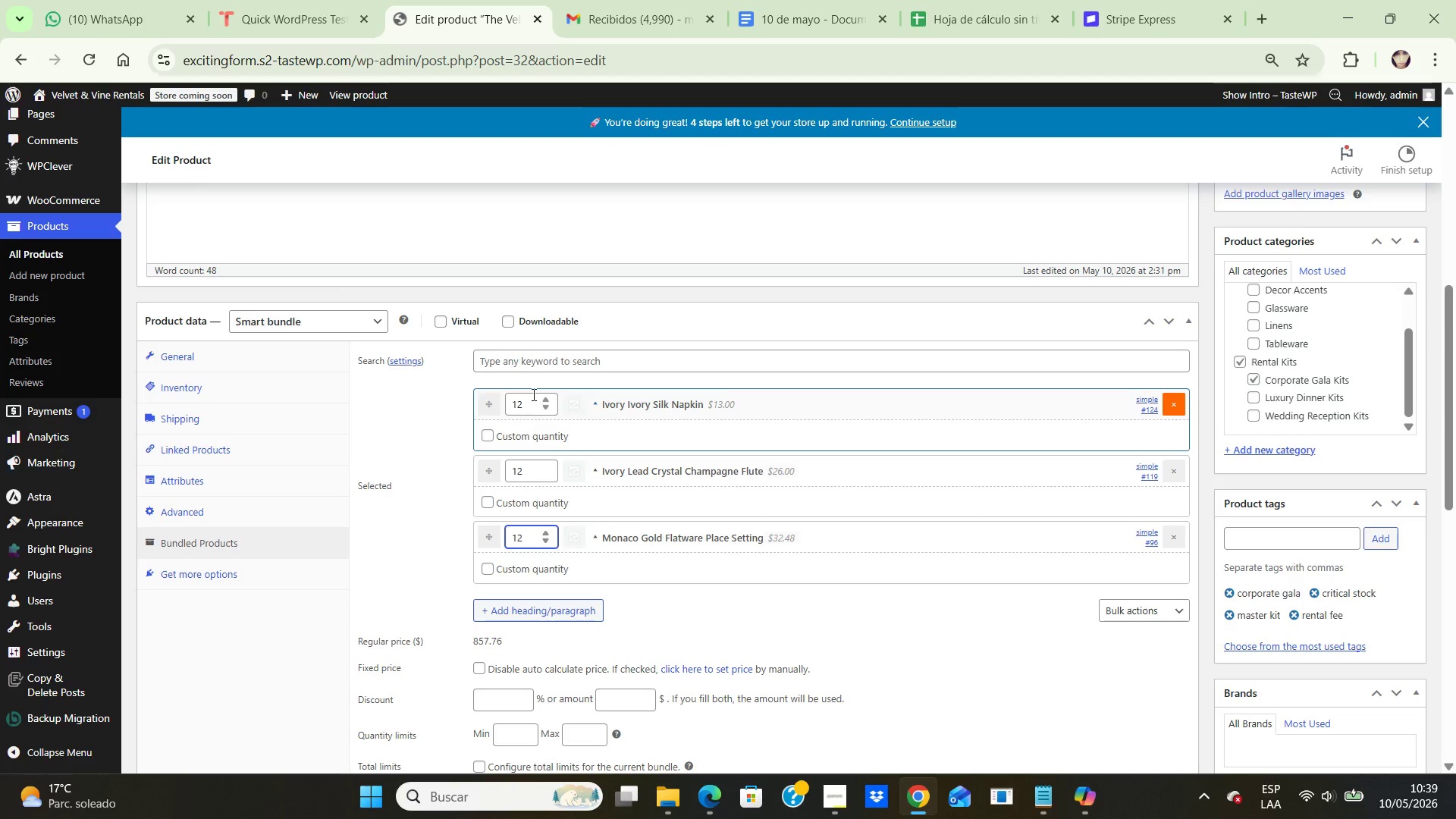 
left_click([544, 362])
 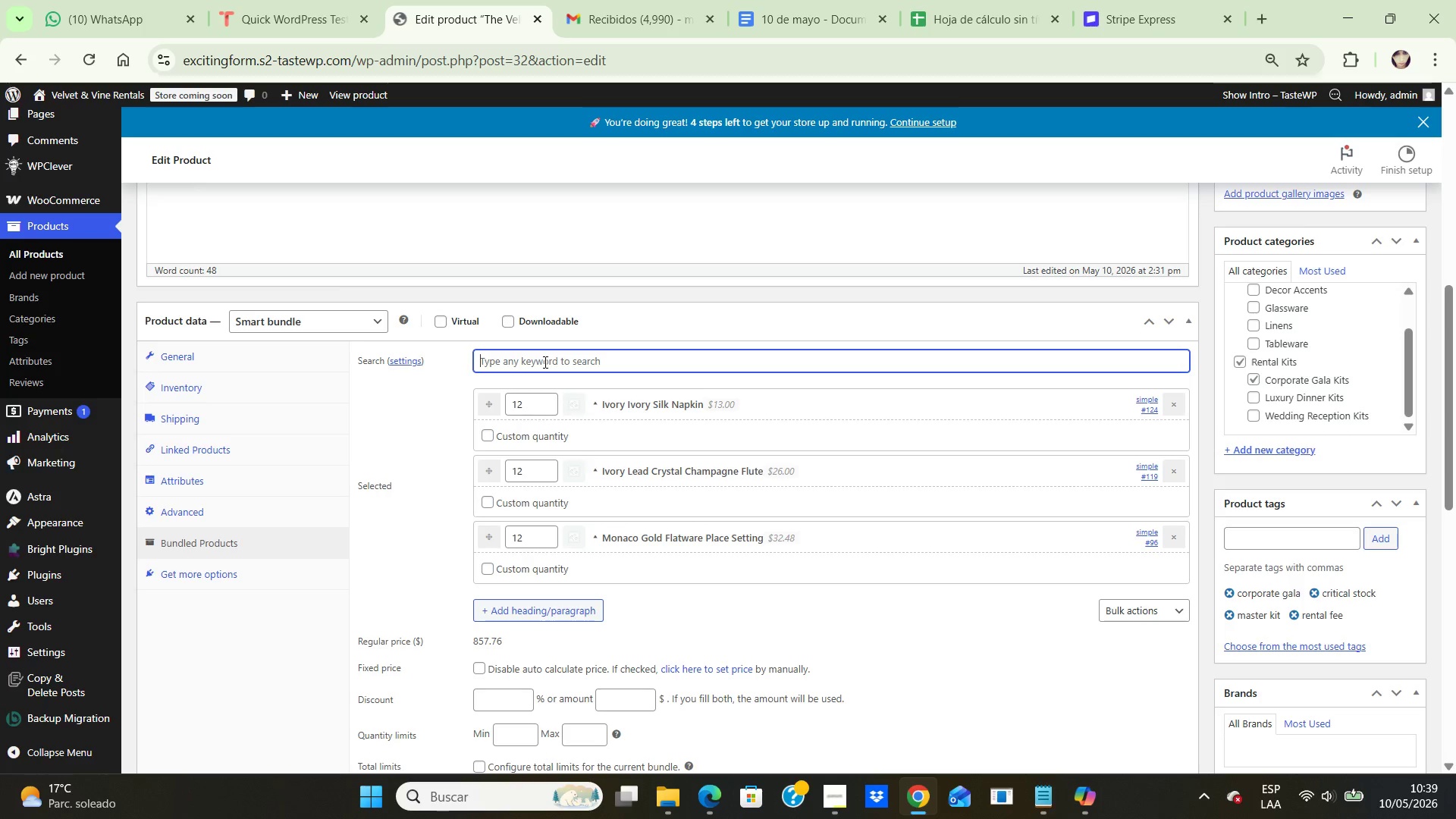 
type(center)
 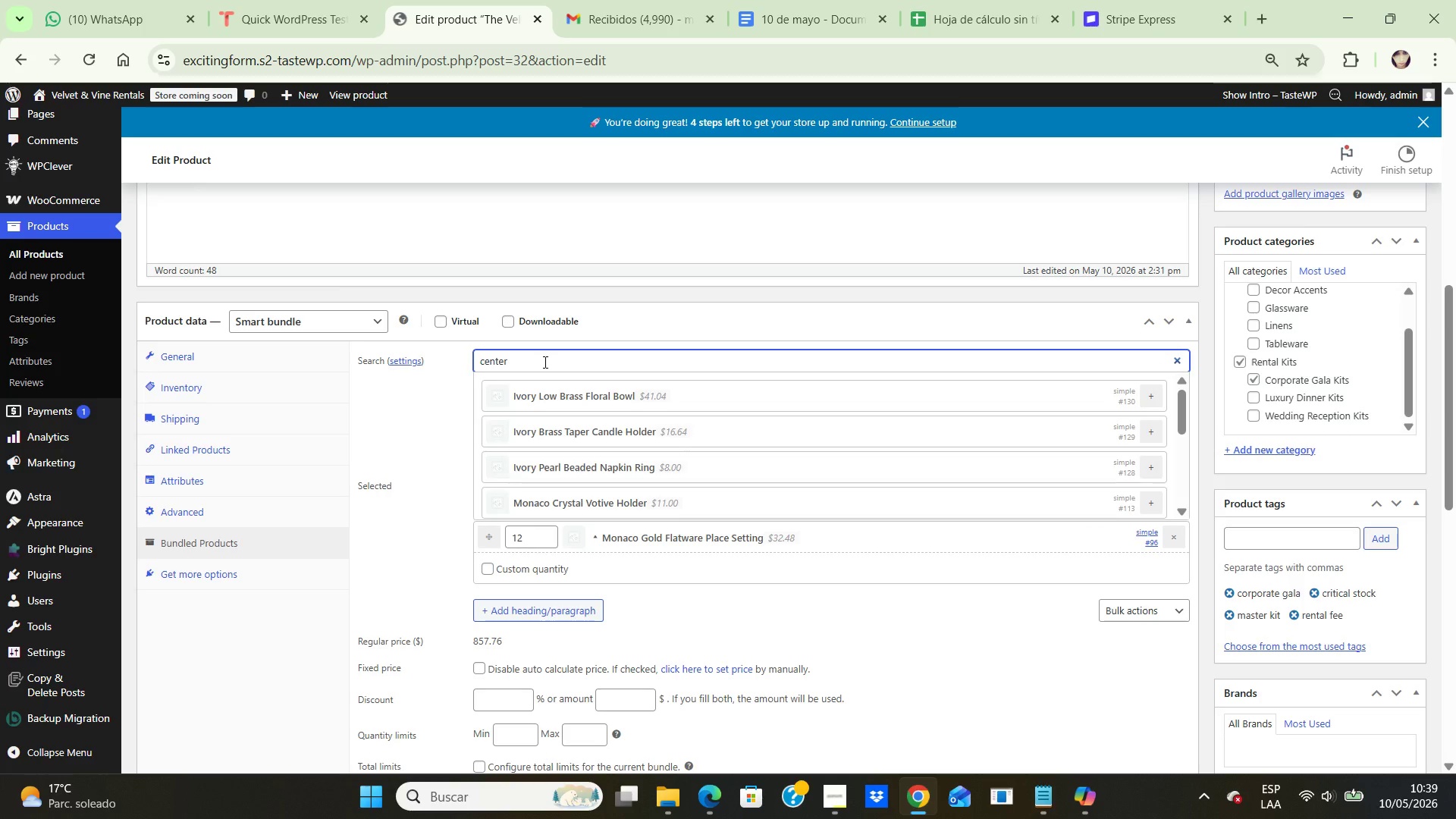 
type(piece decor)
 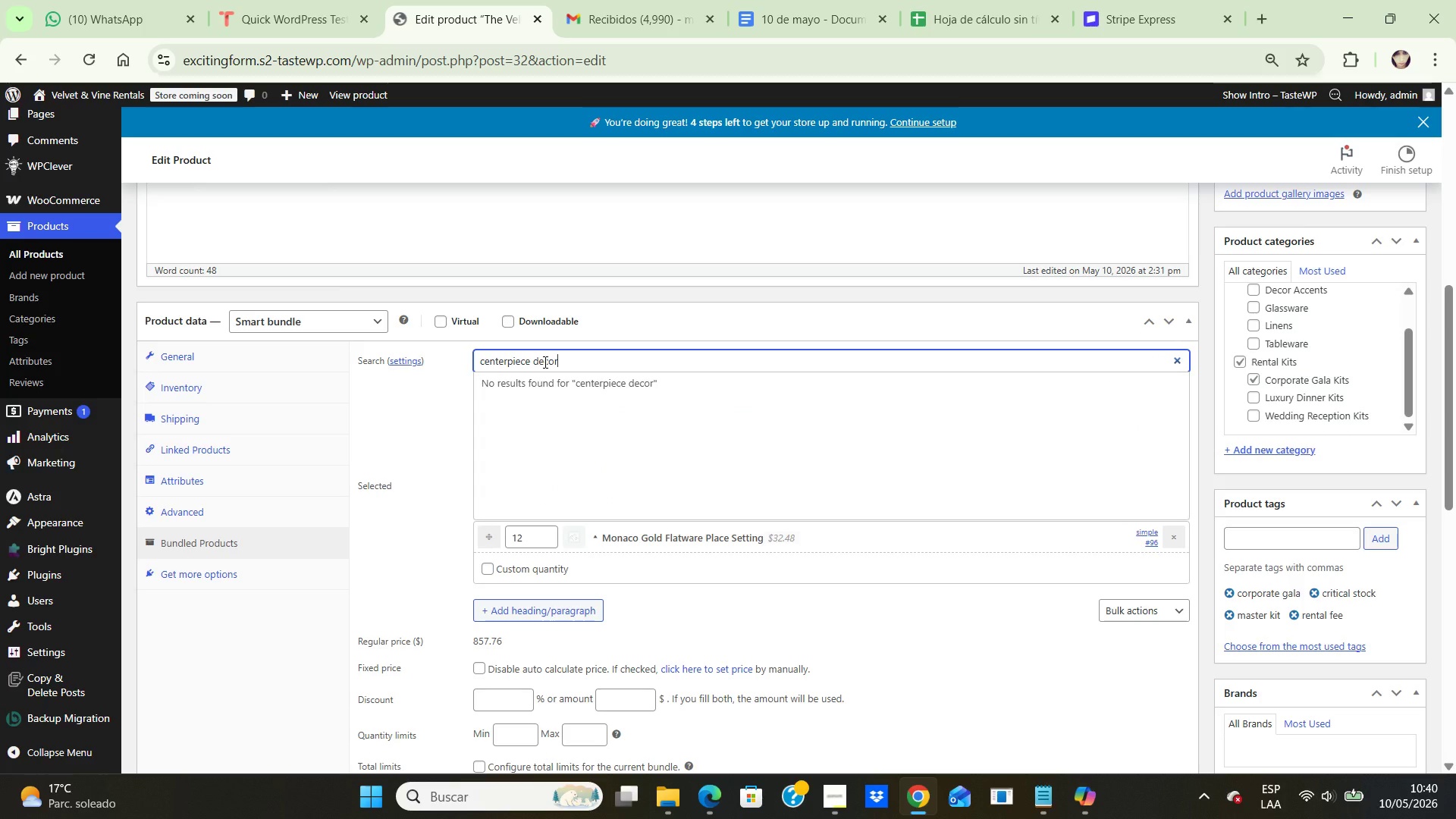 
hold_key(key=Backspace, duration=0.56)
 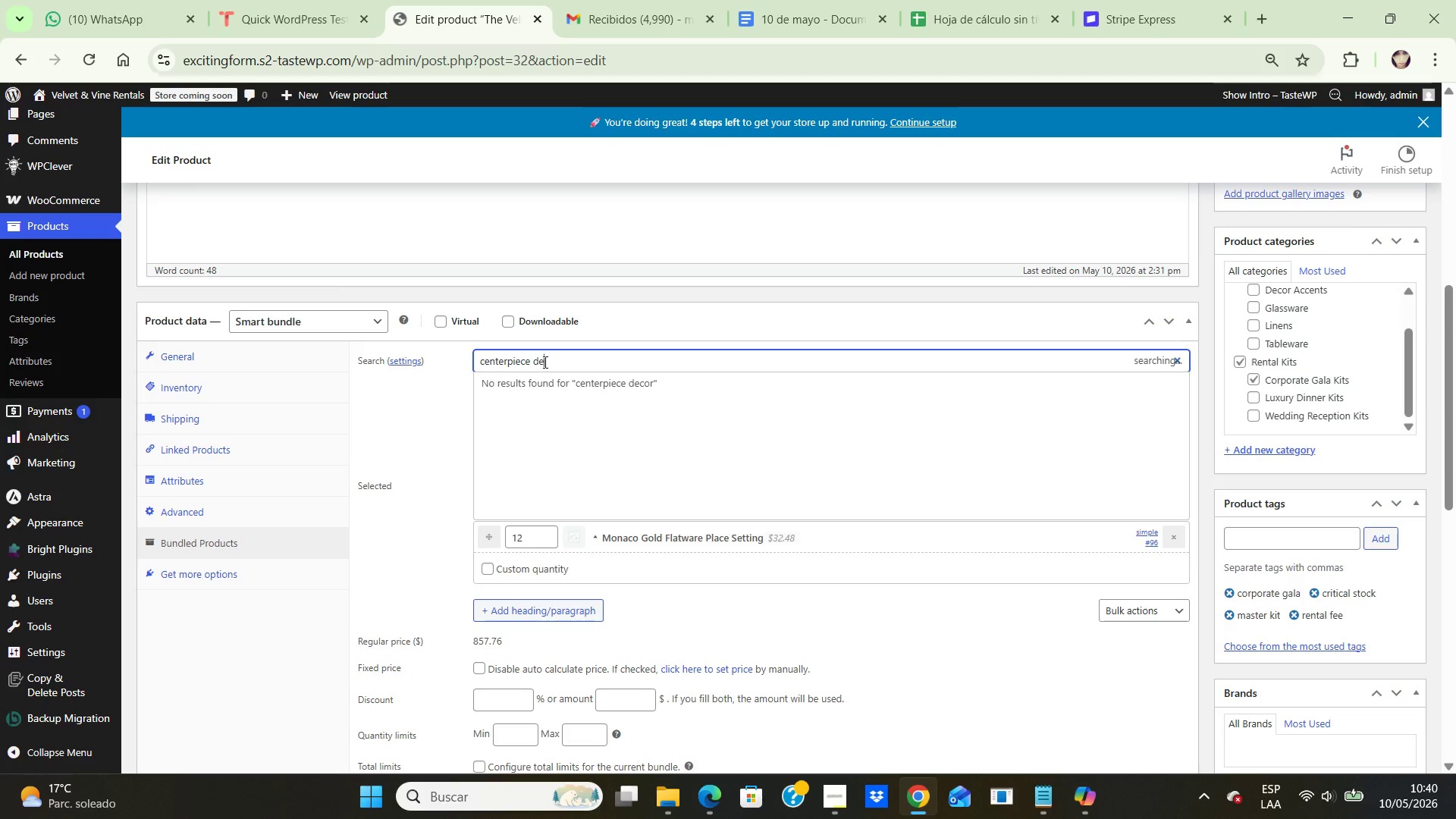 
key(Backspace)
 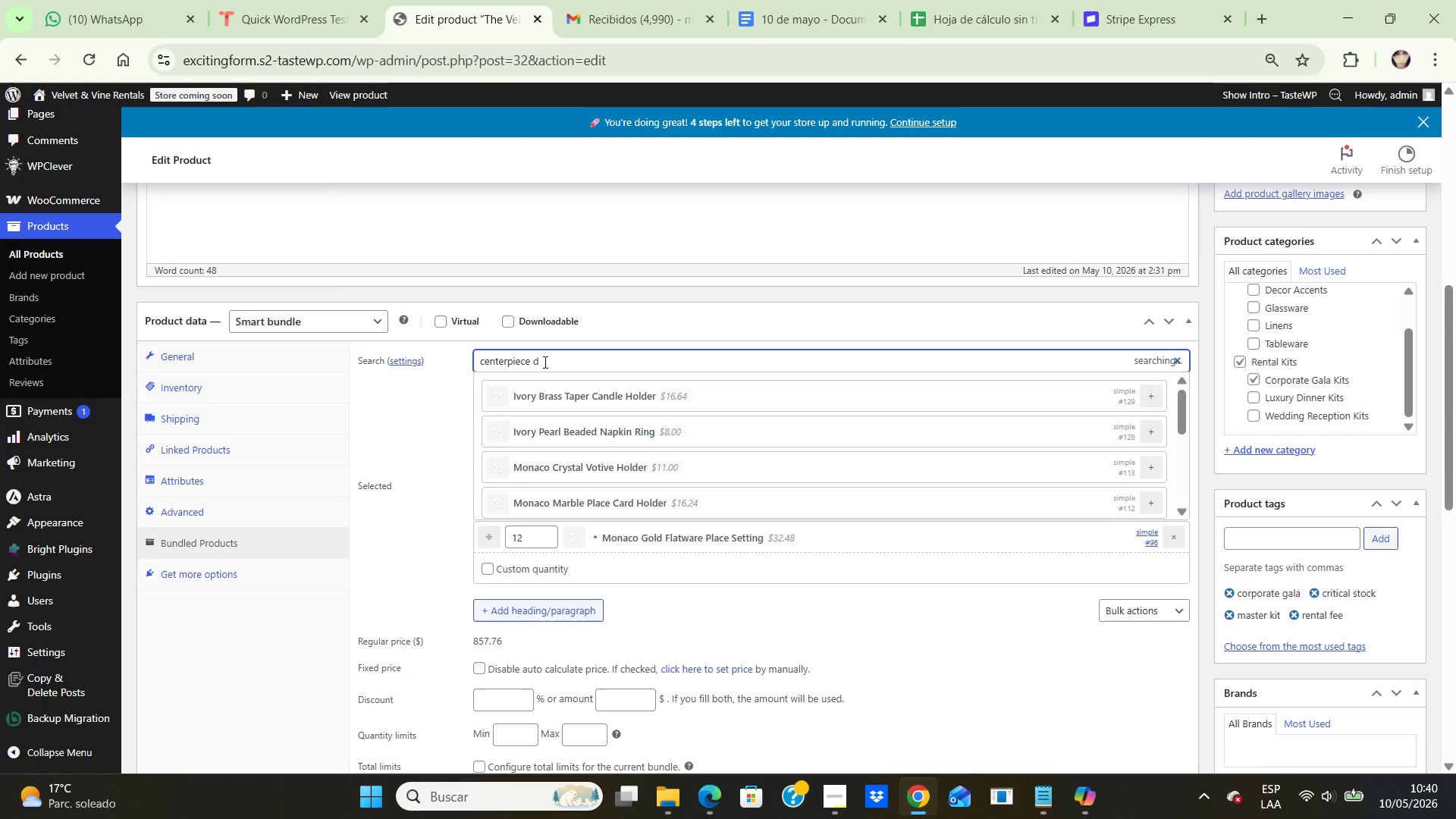 
key(Backspace)
 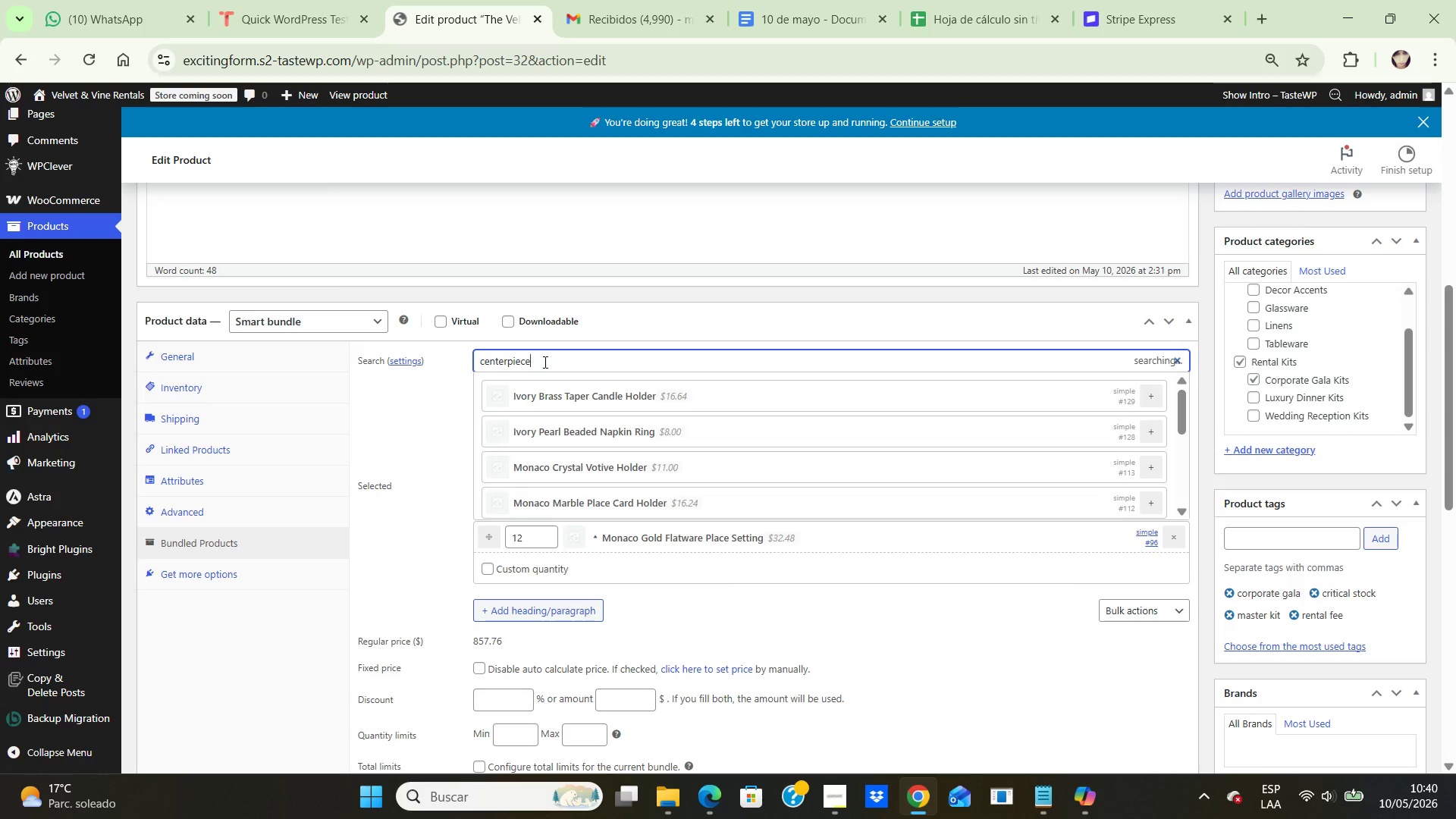 
key(Backspace)
 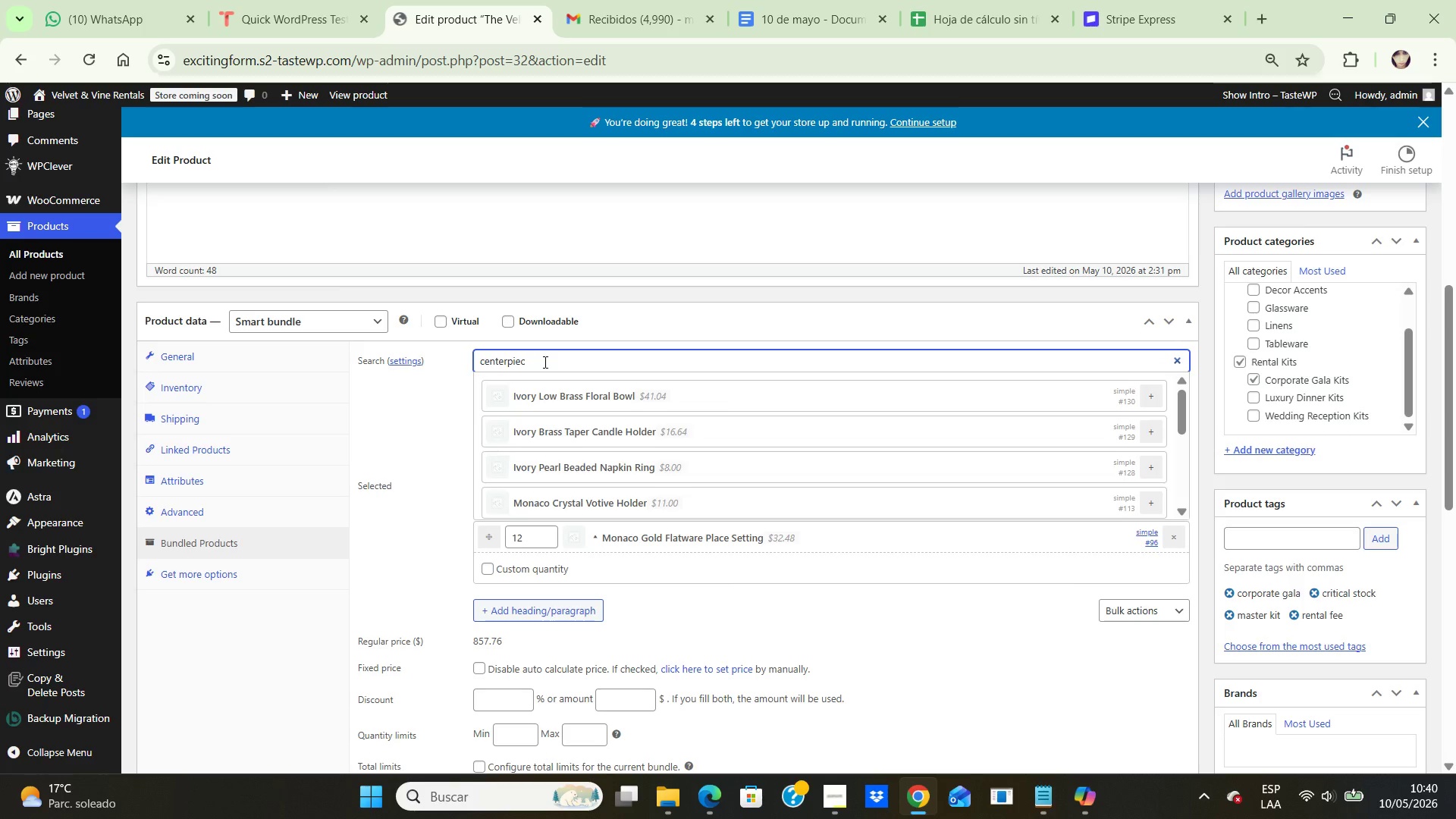 
key(Backspace)
 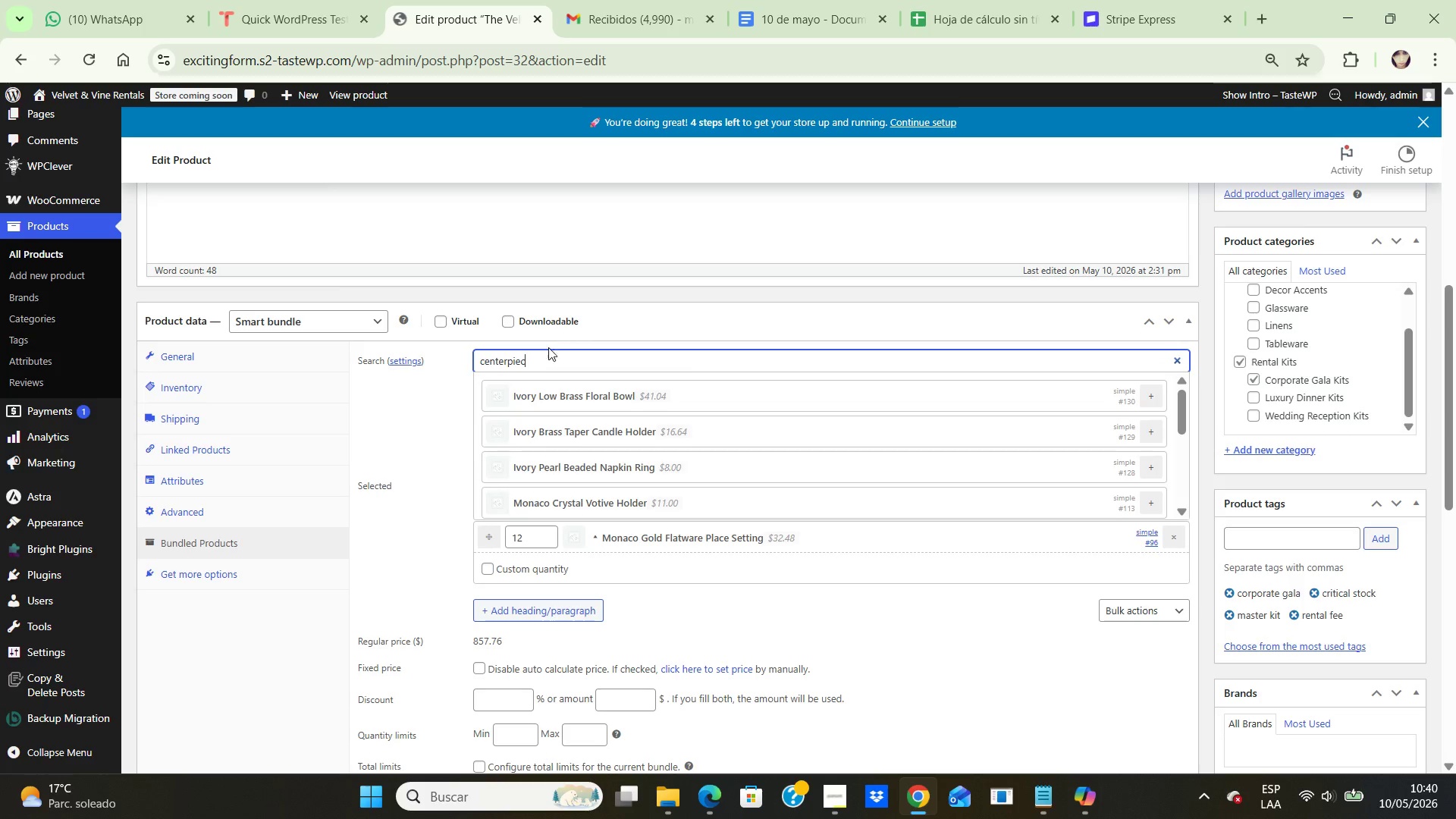 
left_click_drag(start_coordinate=[541, 363], to_coordinate=[450, 348])
 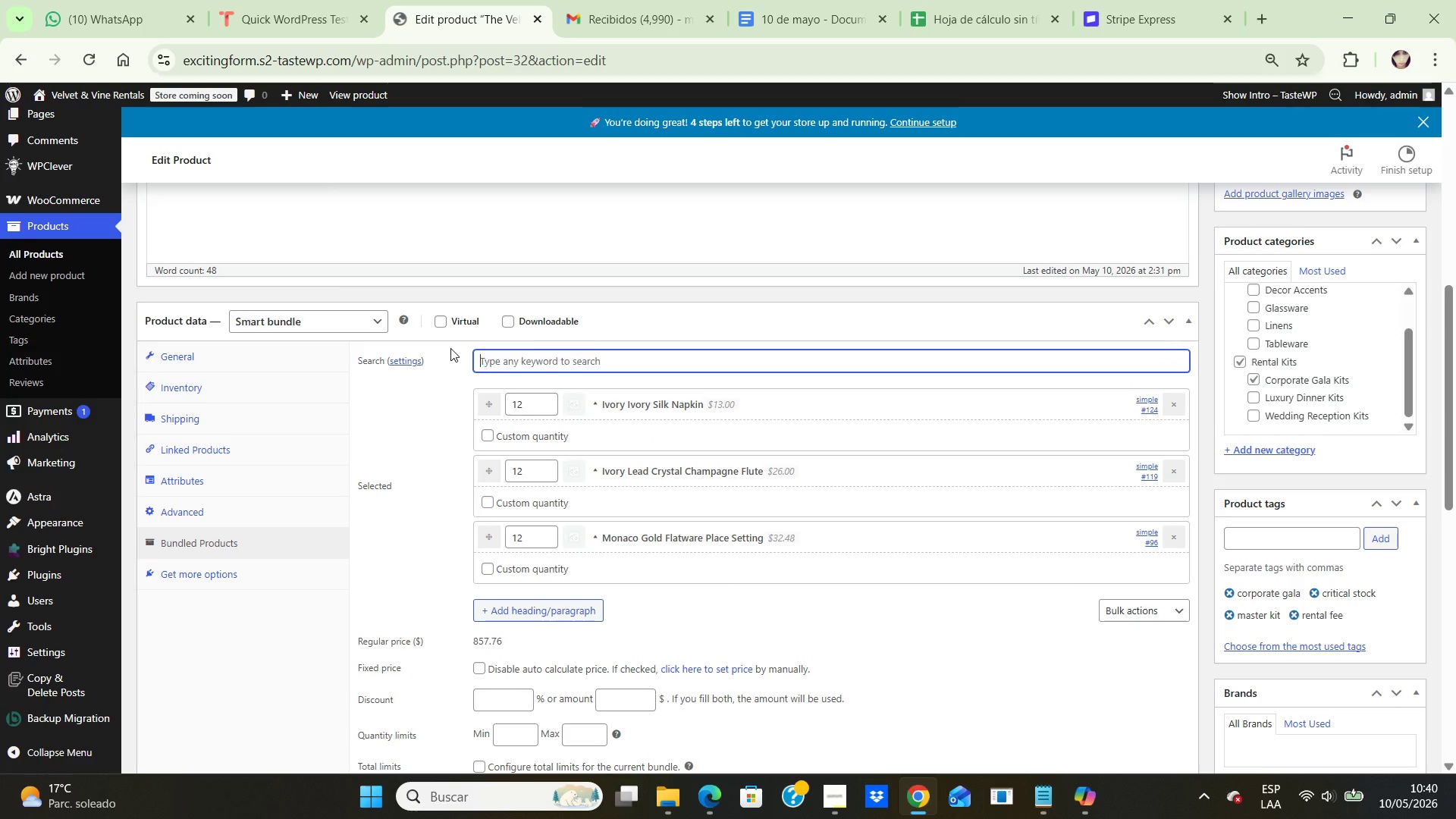 
key(Backspace)
 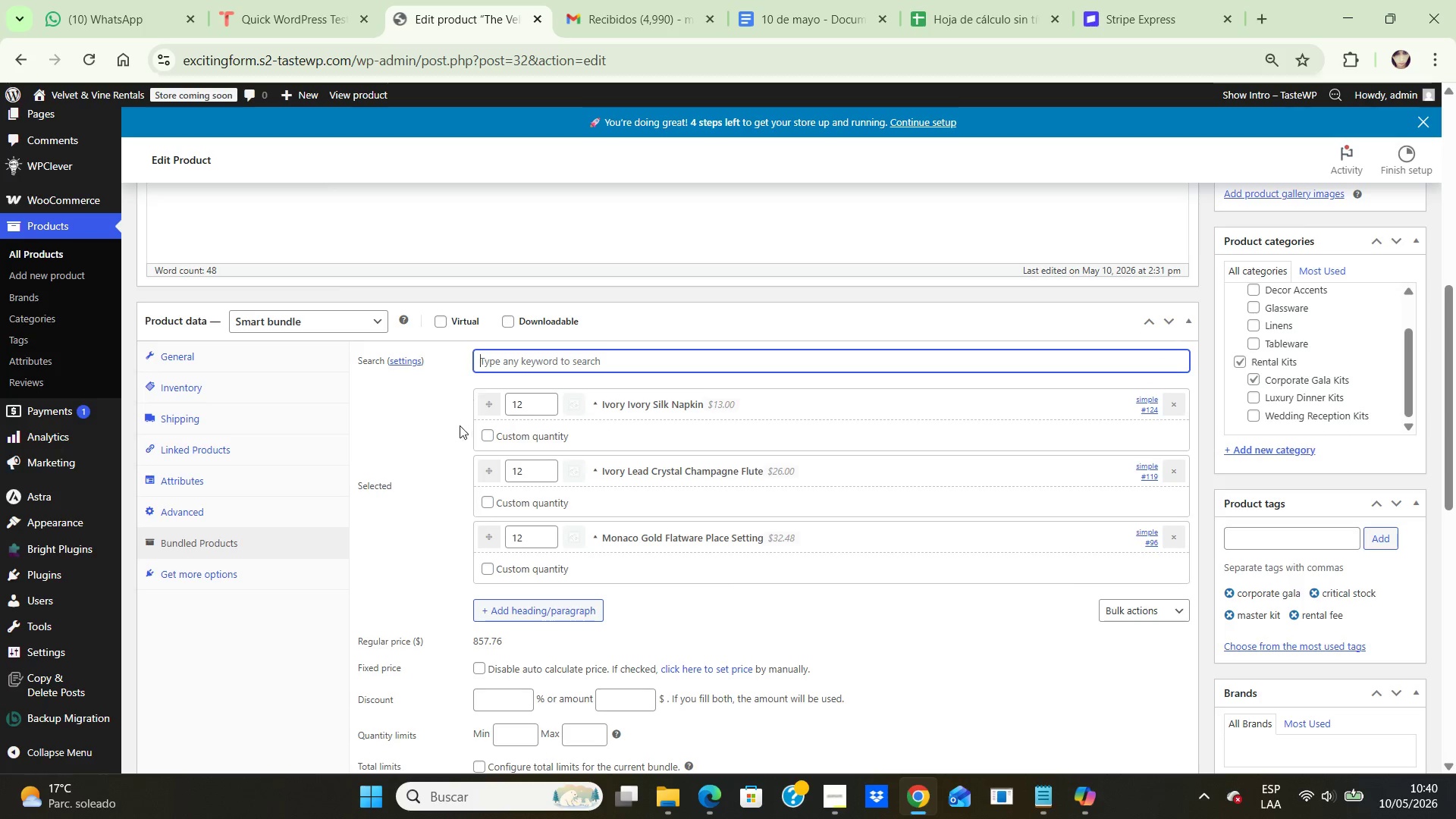 
left_click([444, 433])
 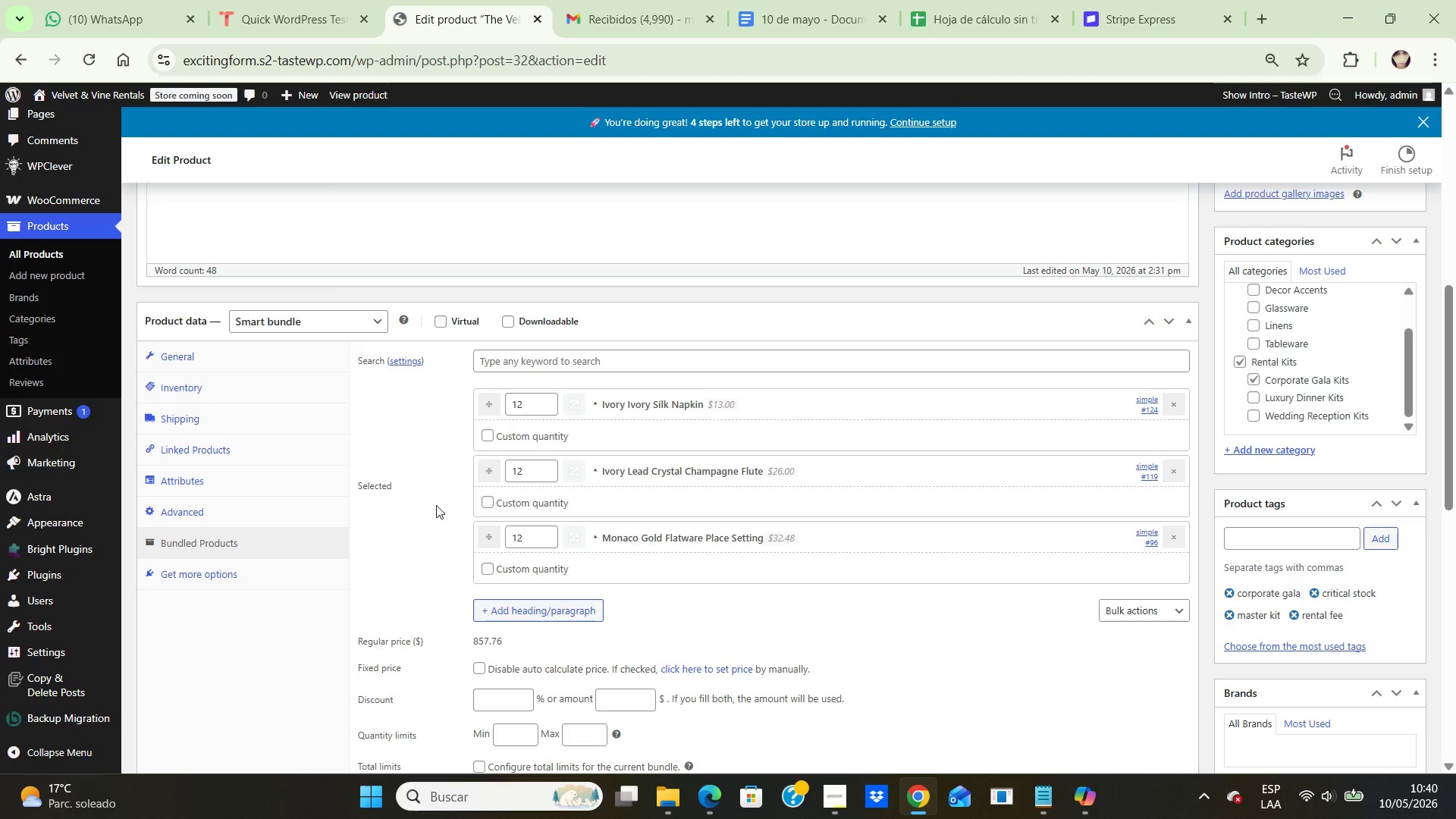 
scroll: coordinate [436, 505], scroll_direction: down, amount: 2.0
 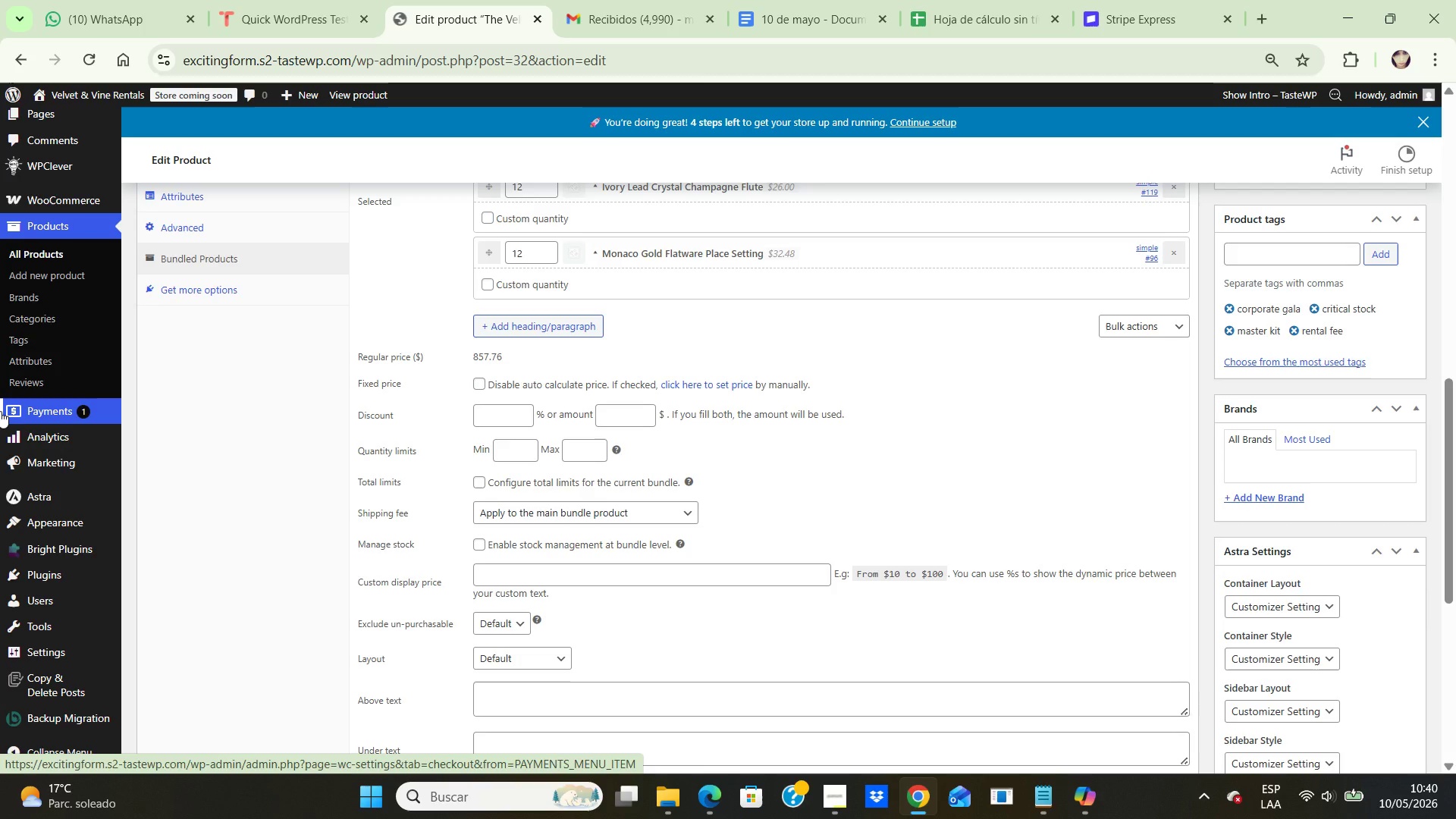 
wait(23.25)
 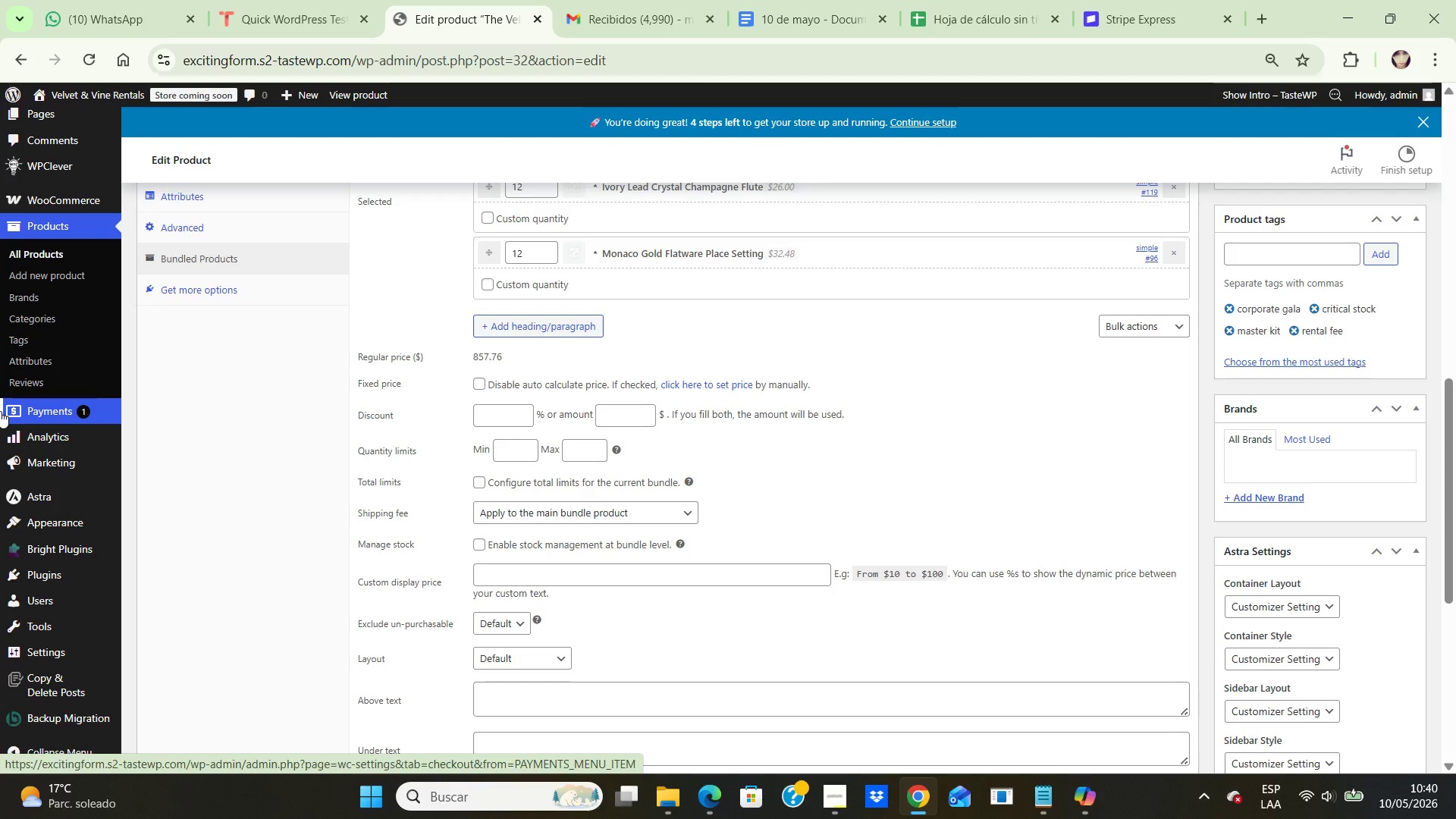 
key(Control+NumpadSubtract)
 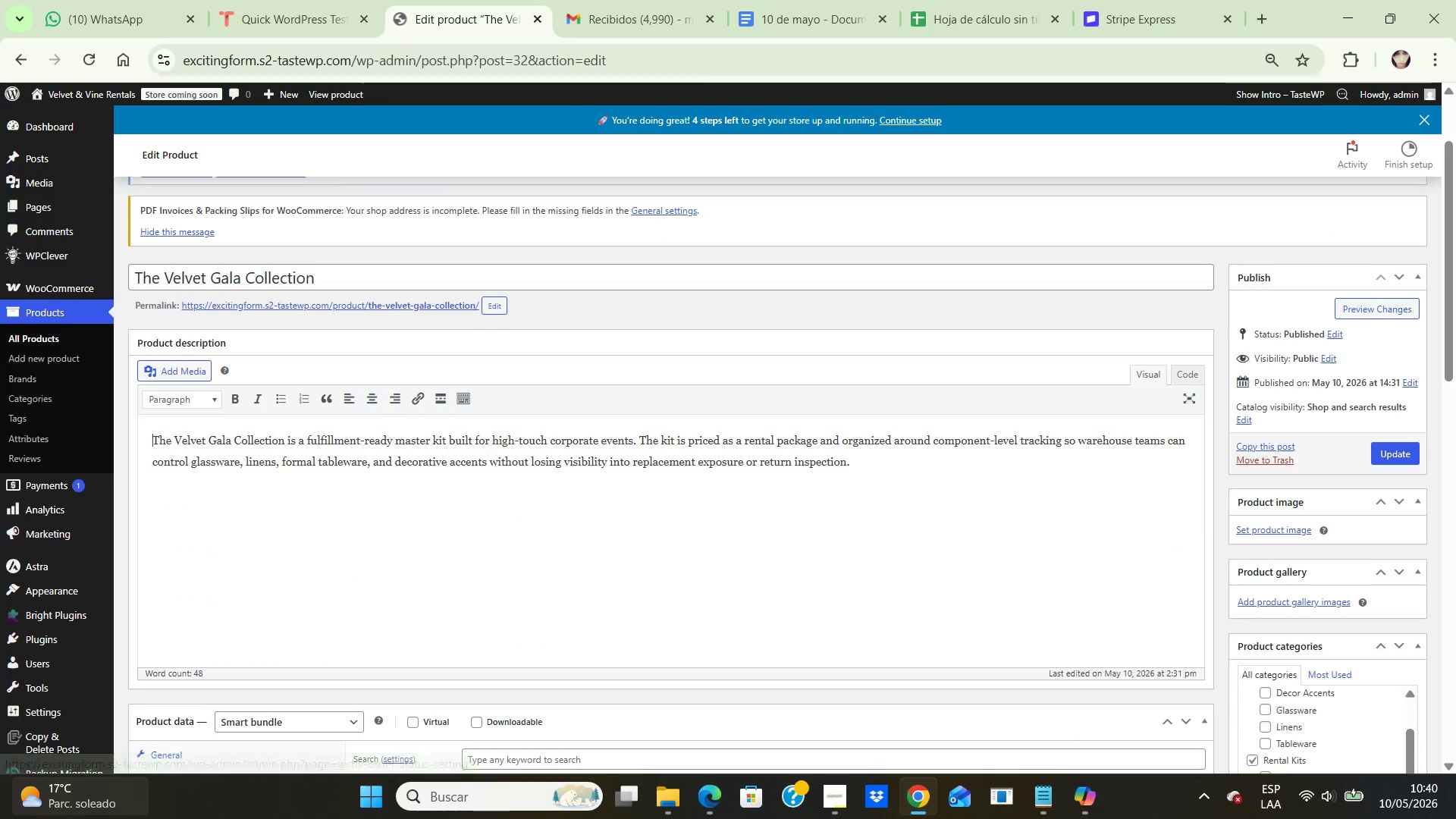 
scroll: coordinate [278, 818], scroll_direction: down, amount: 3.0
 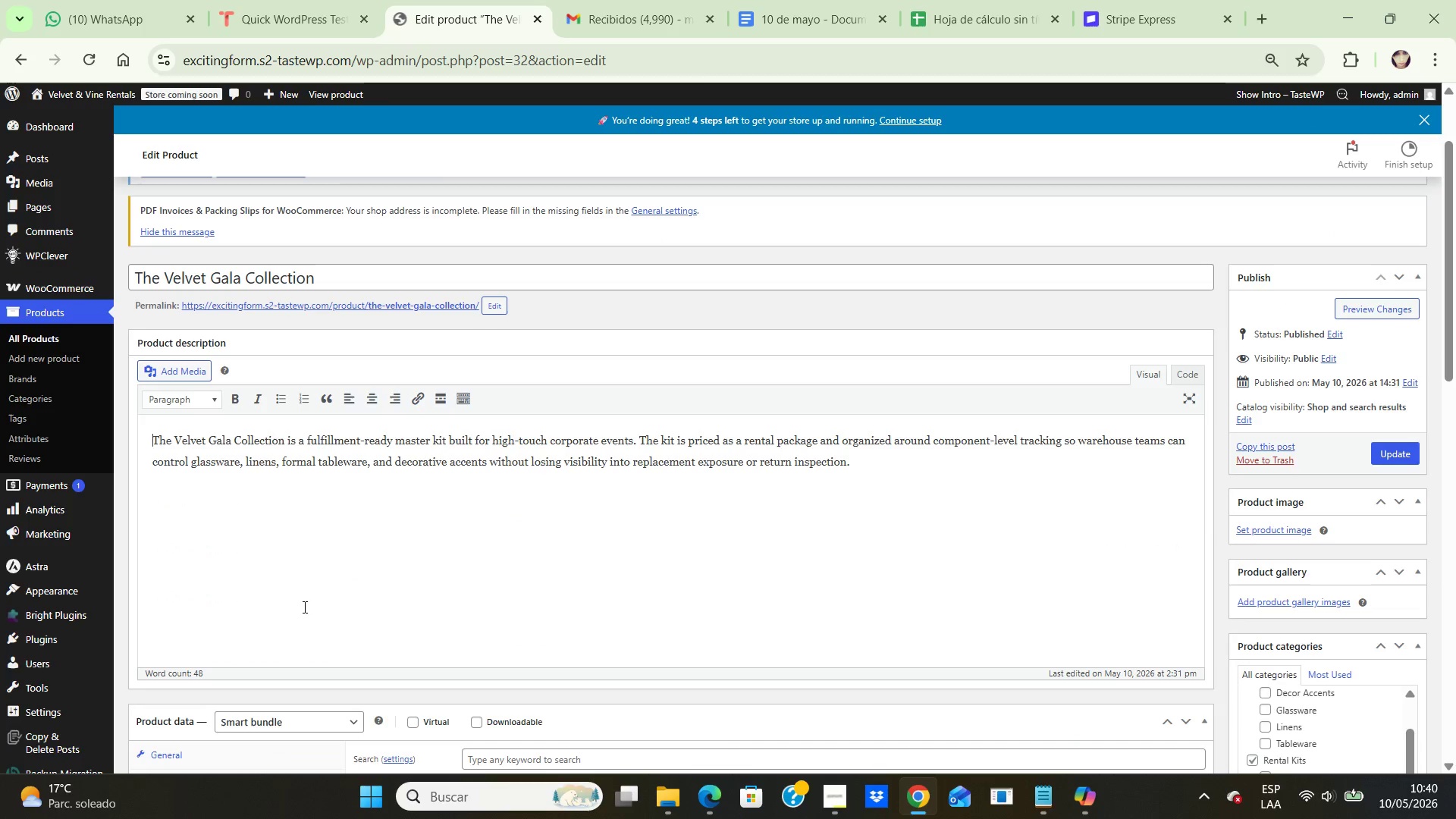 
left_click([304, 601])
 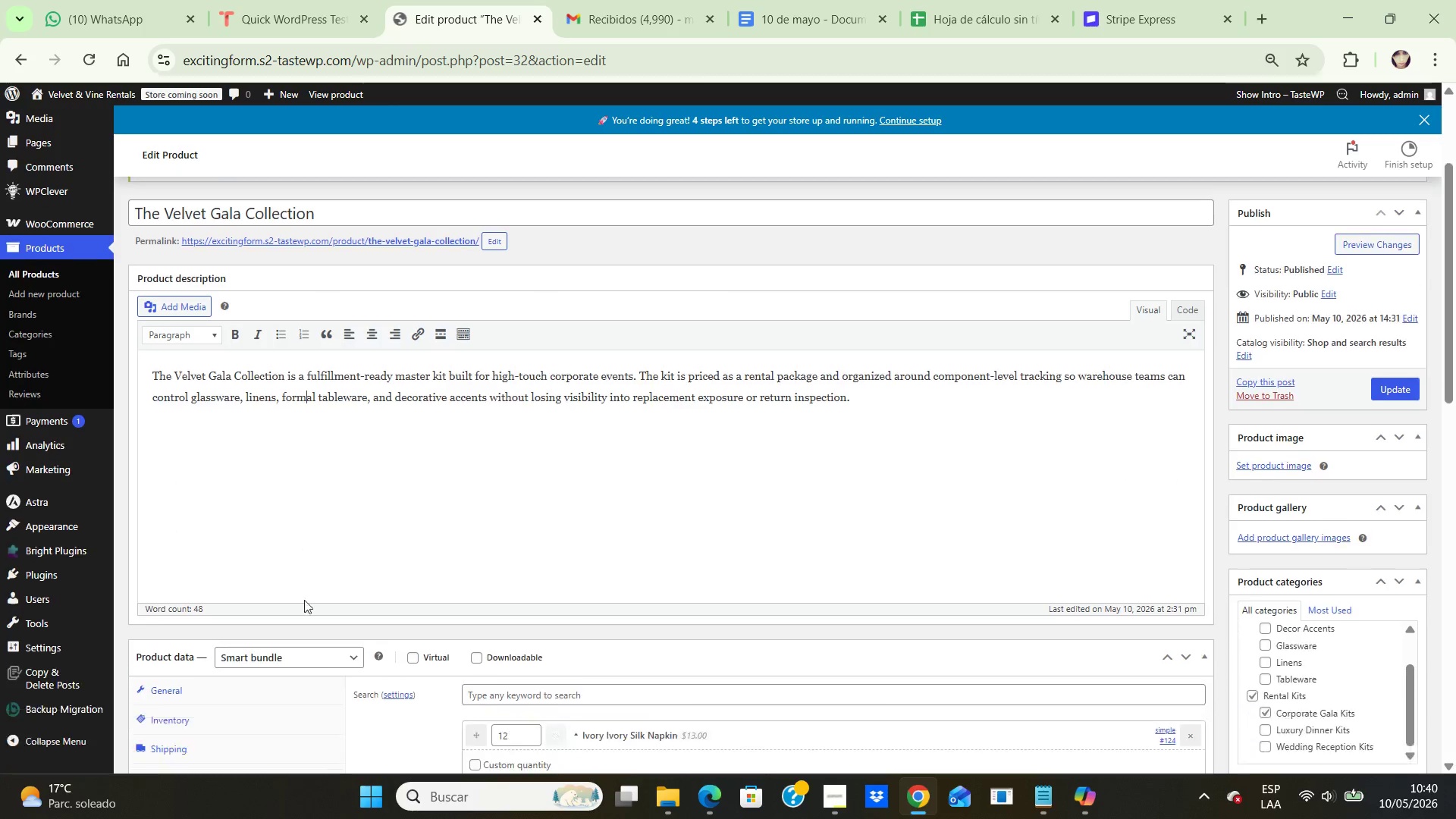 
scroll: coordinate [295, 595], scroll_direction: down, amount: 5.0
 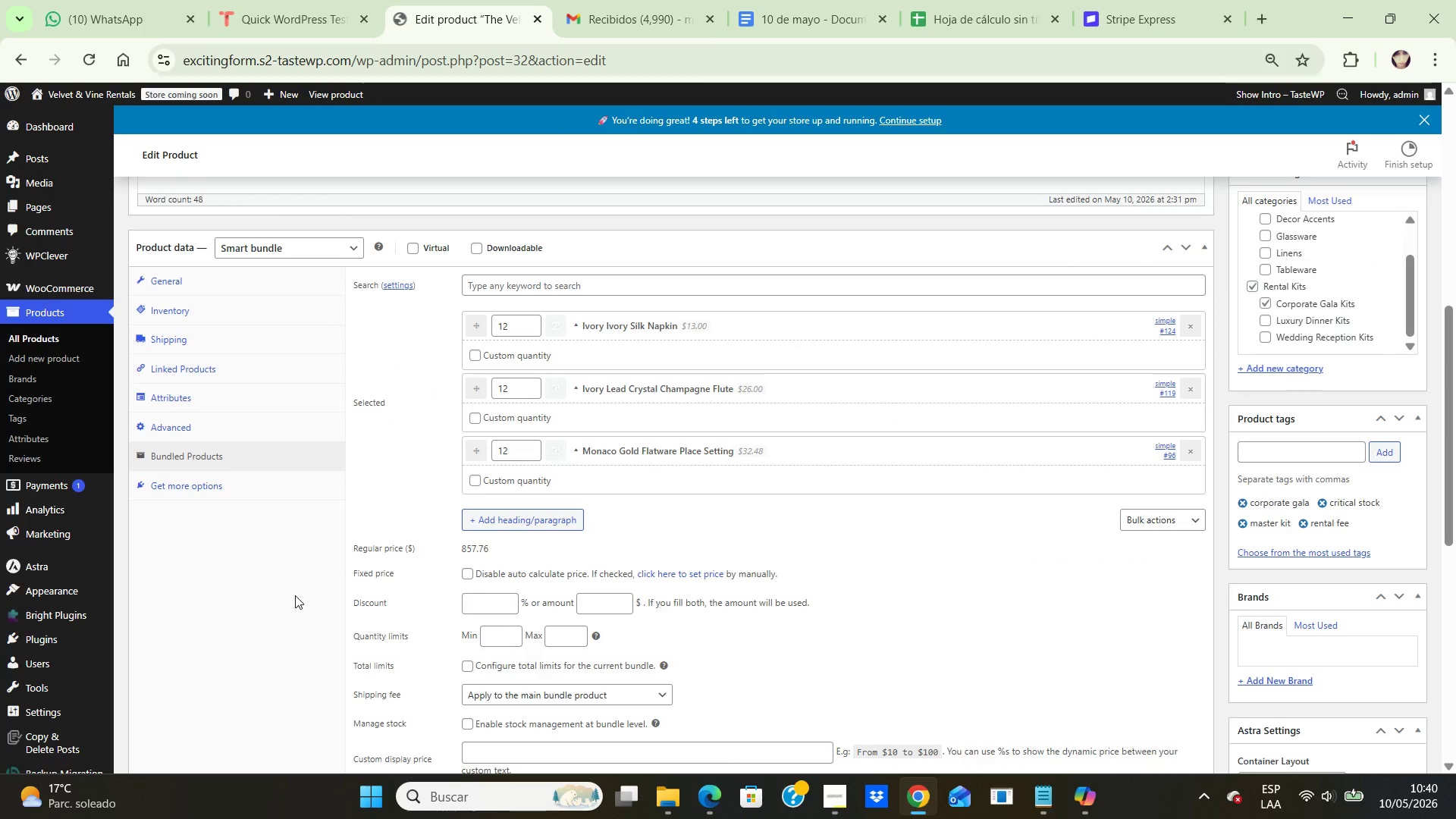 
key(PrintScreen)
 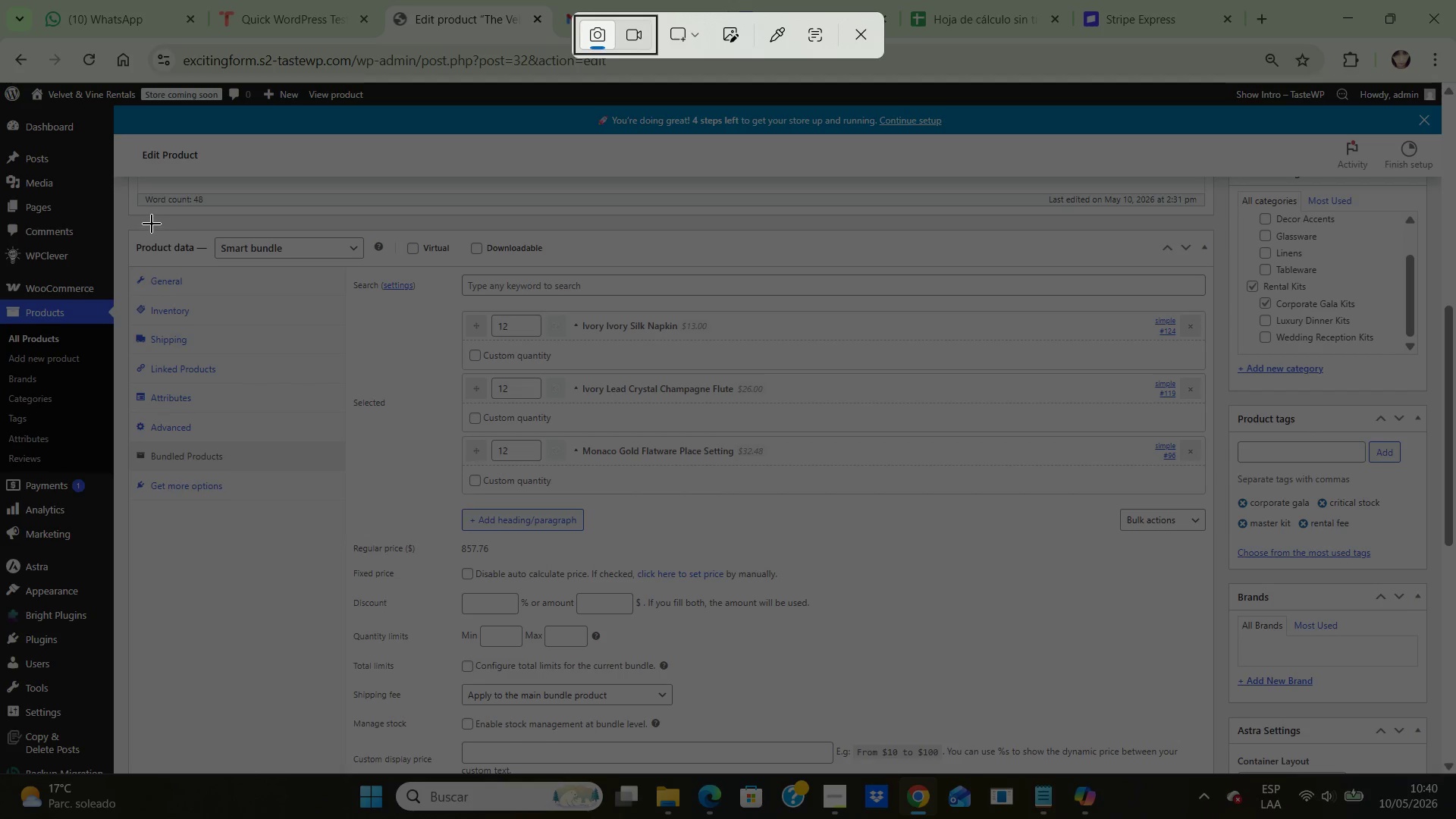 
left_click_drag(start_coordinate=[149, 225], to_coordinate=[1455, 791])
 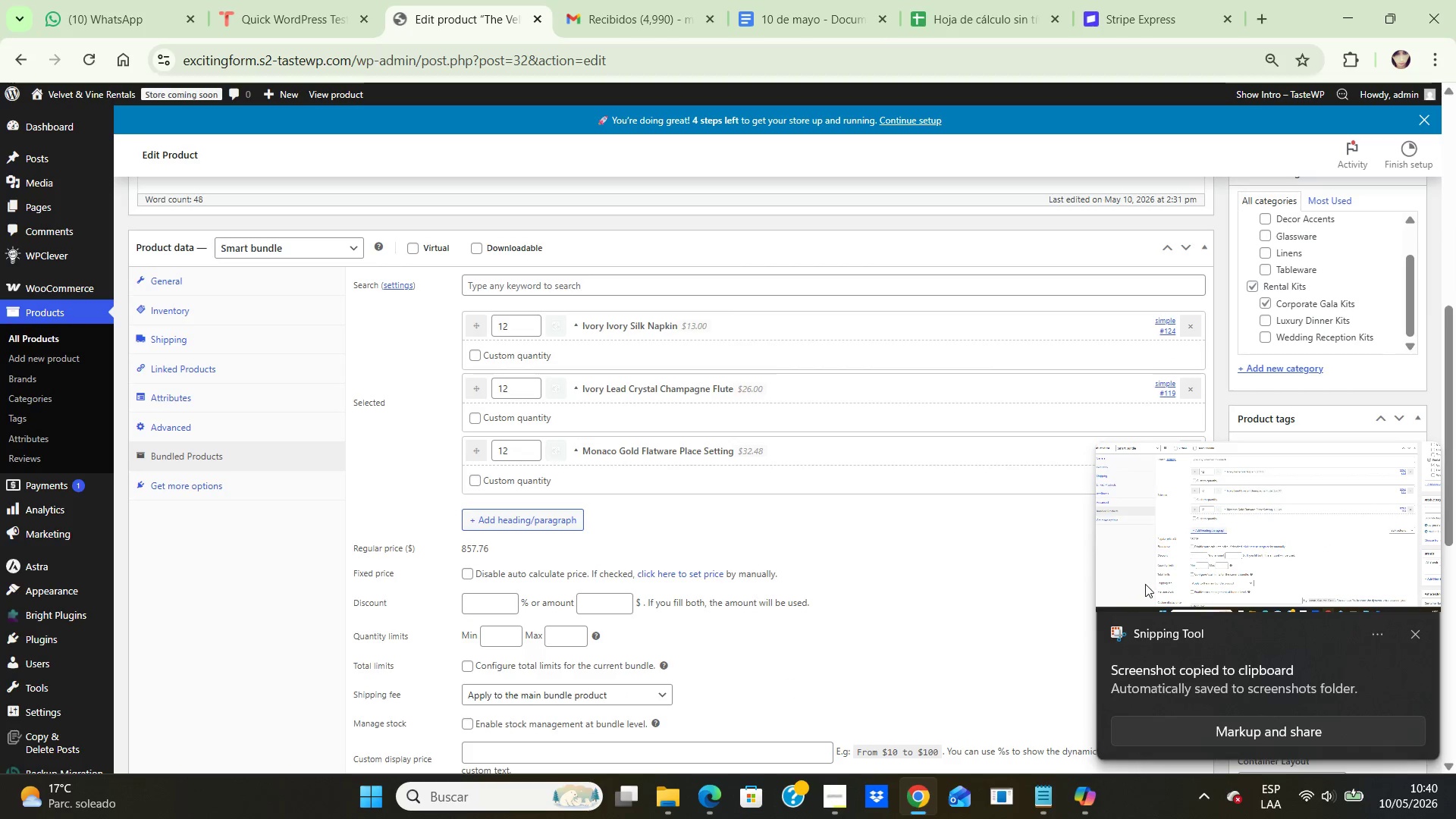 
double_click([1184, 540])
 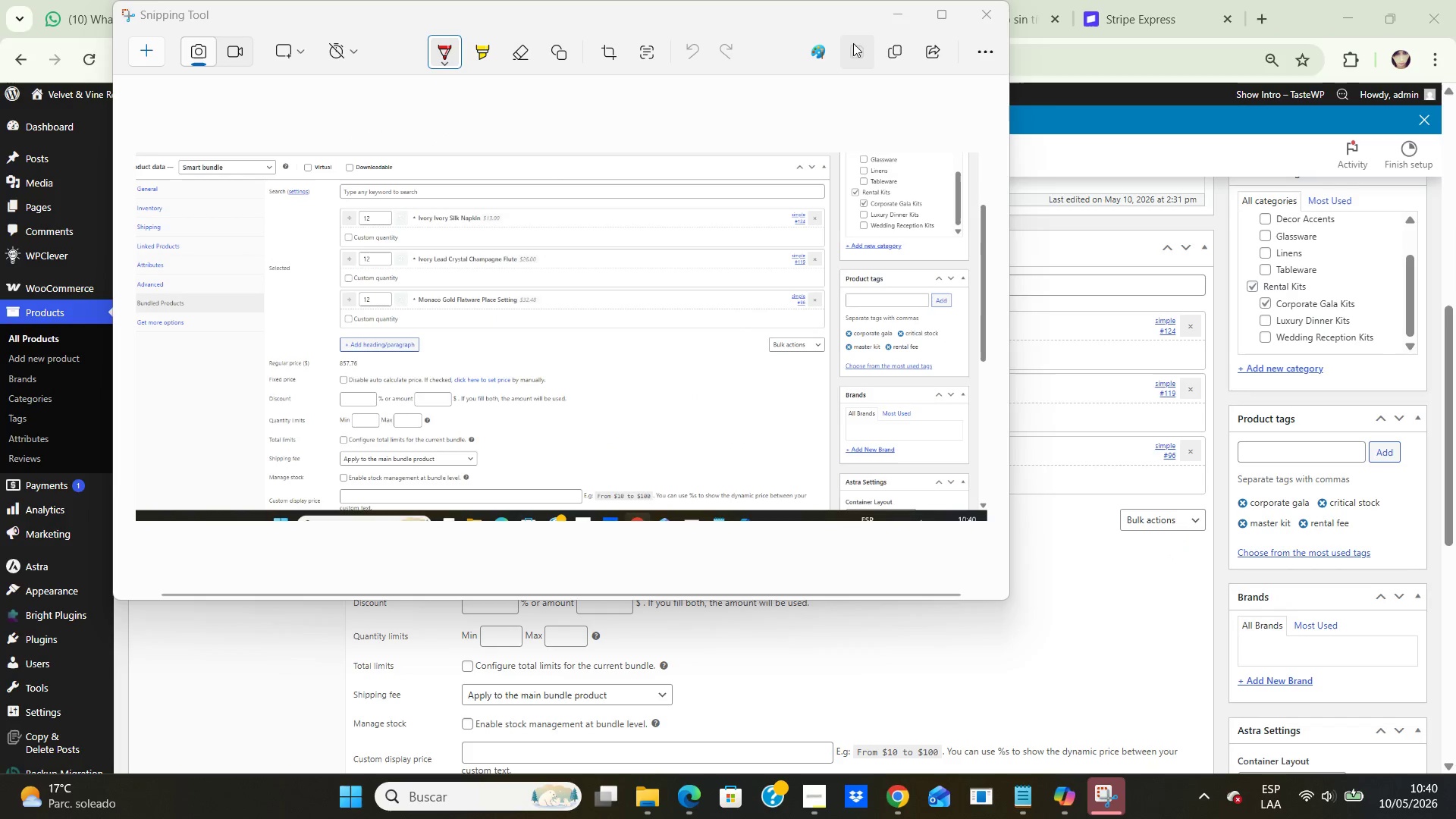 
left_click([858, 47])
 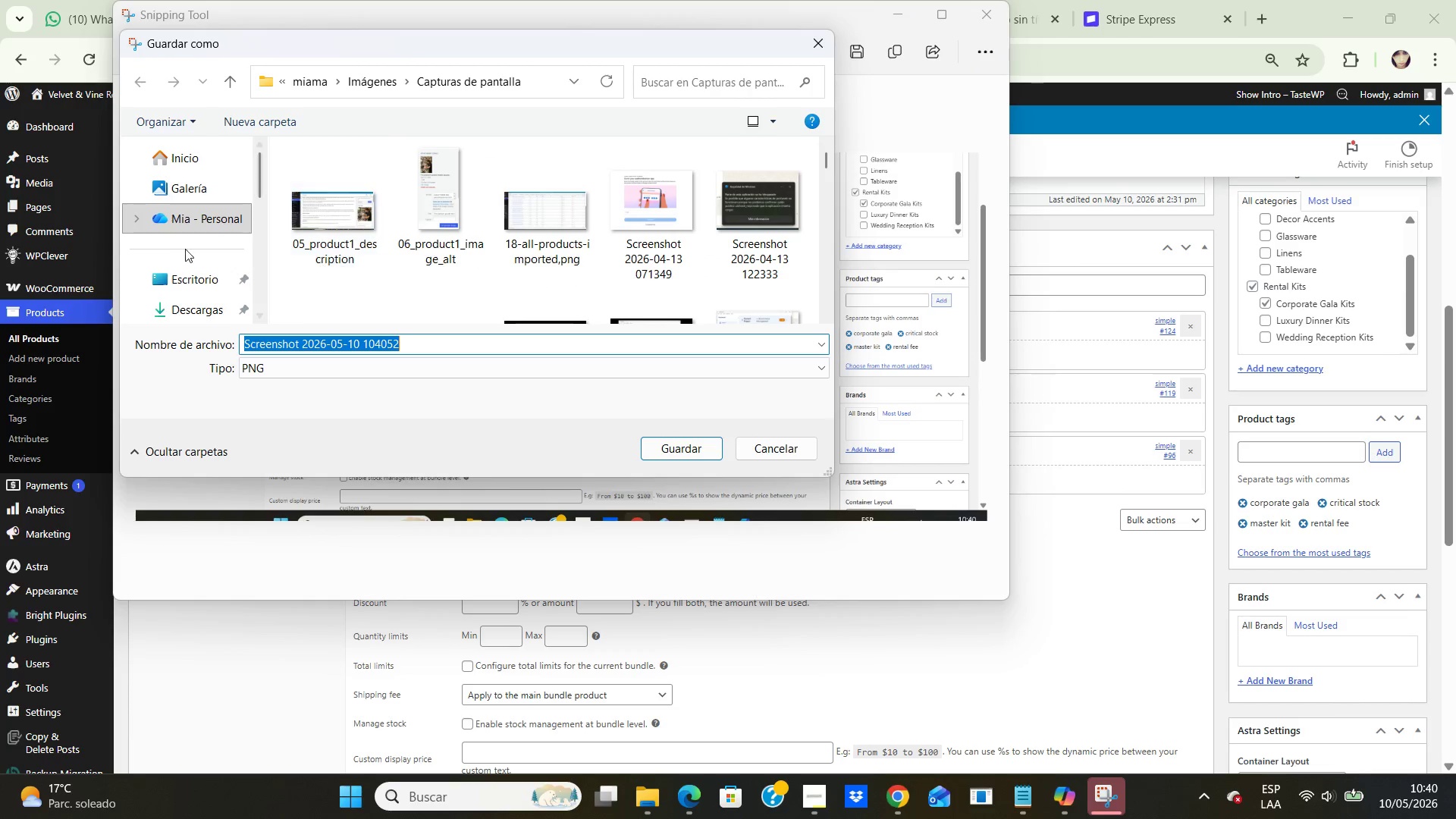 
double_click([188, 276])
 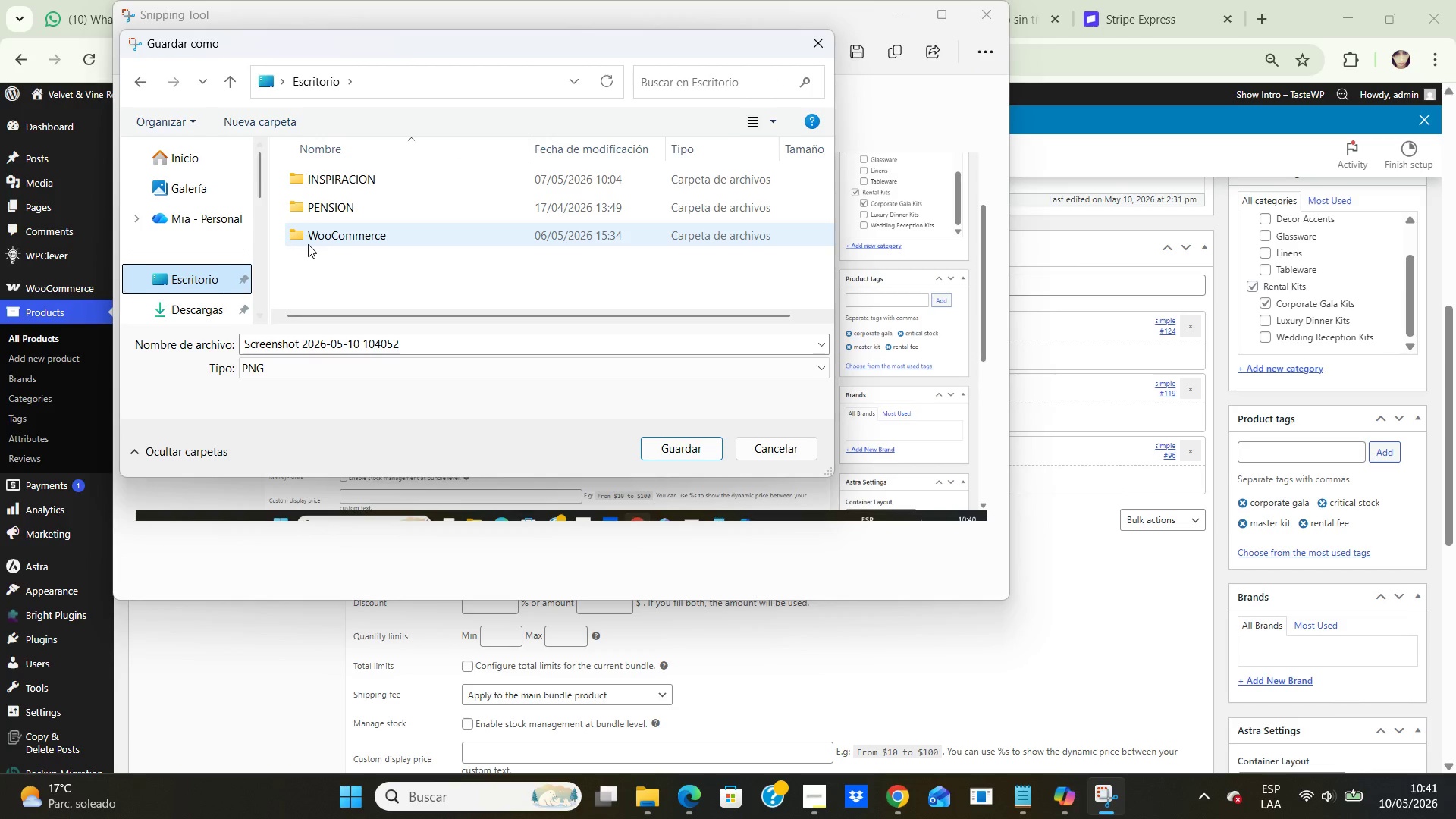 
double_click([309, 243])
 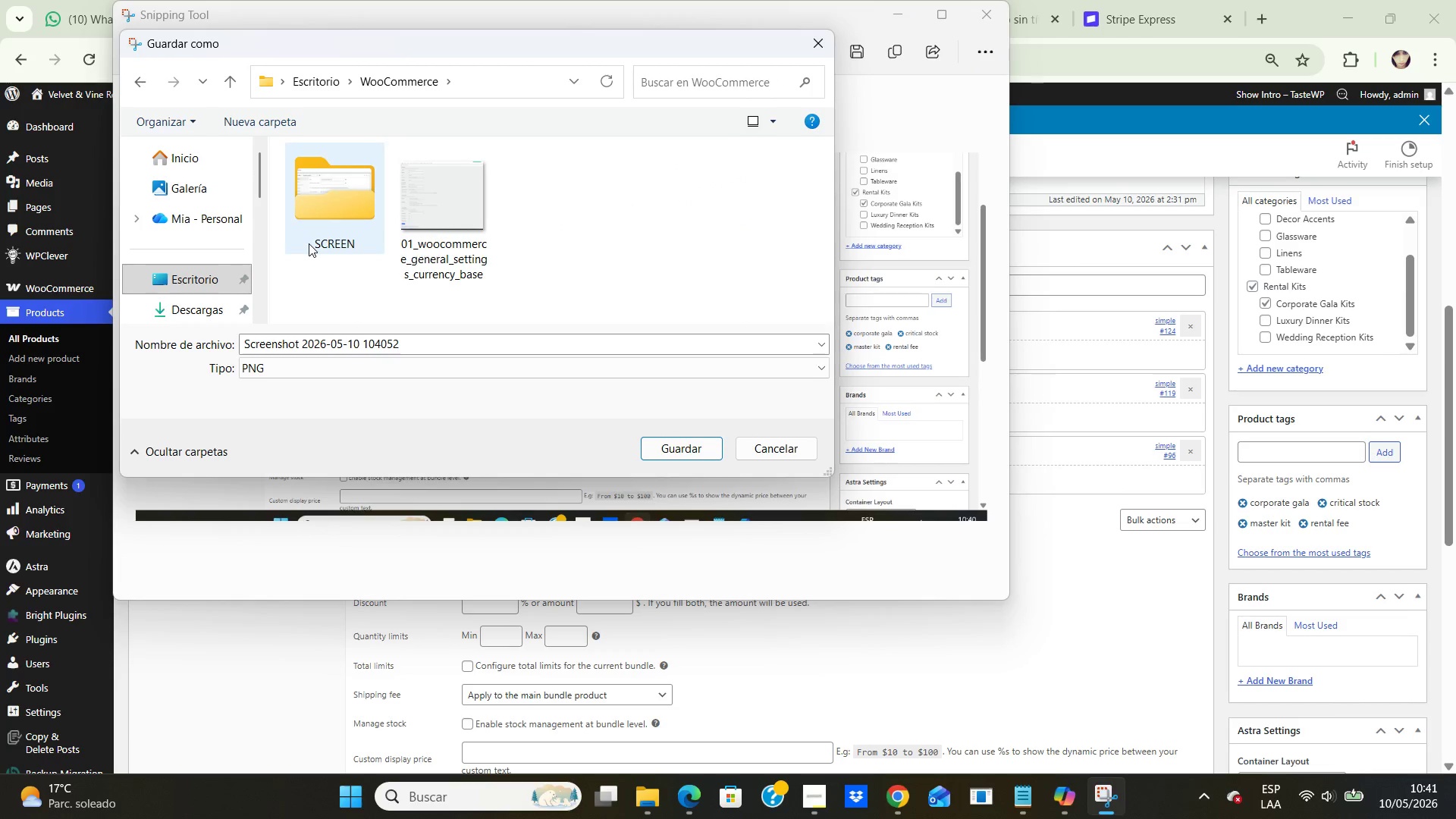 
double_click([309, 243])
 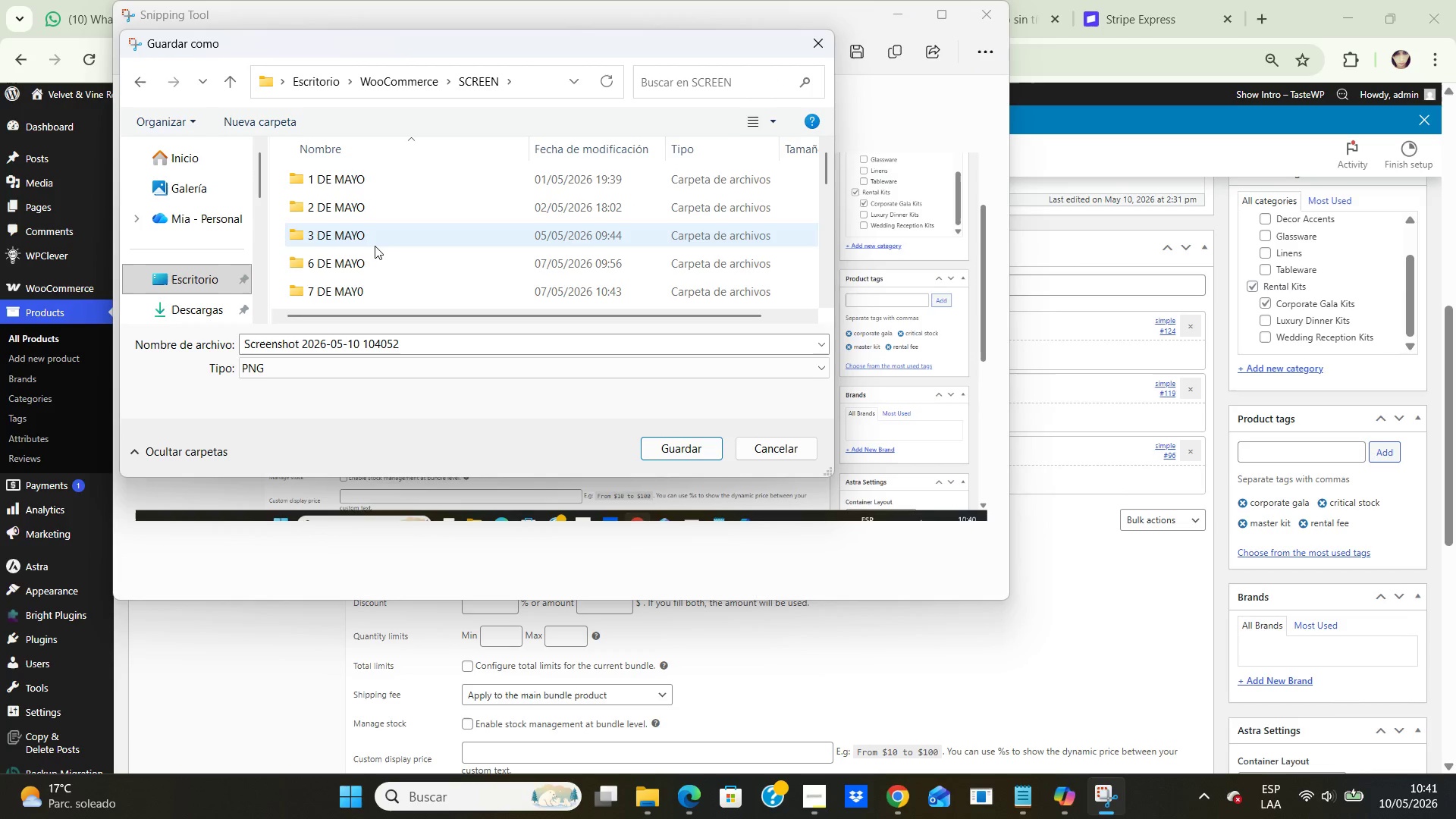 
scroll: coordinate [378, 246], scroll_direction: down, amount: 1.0
 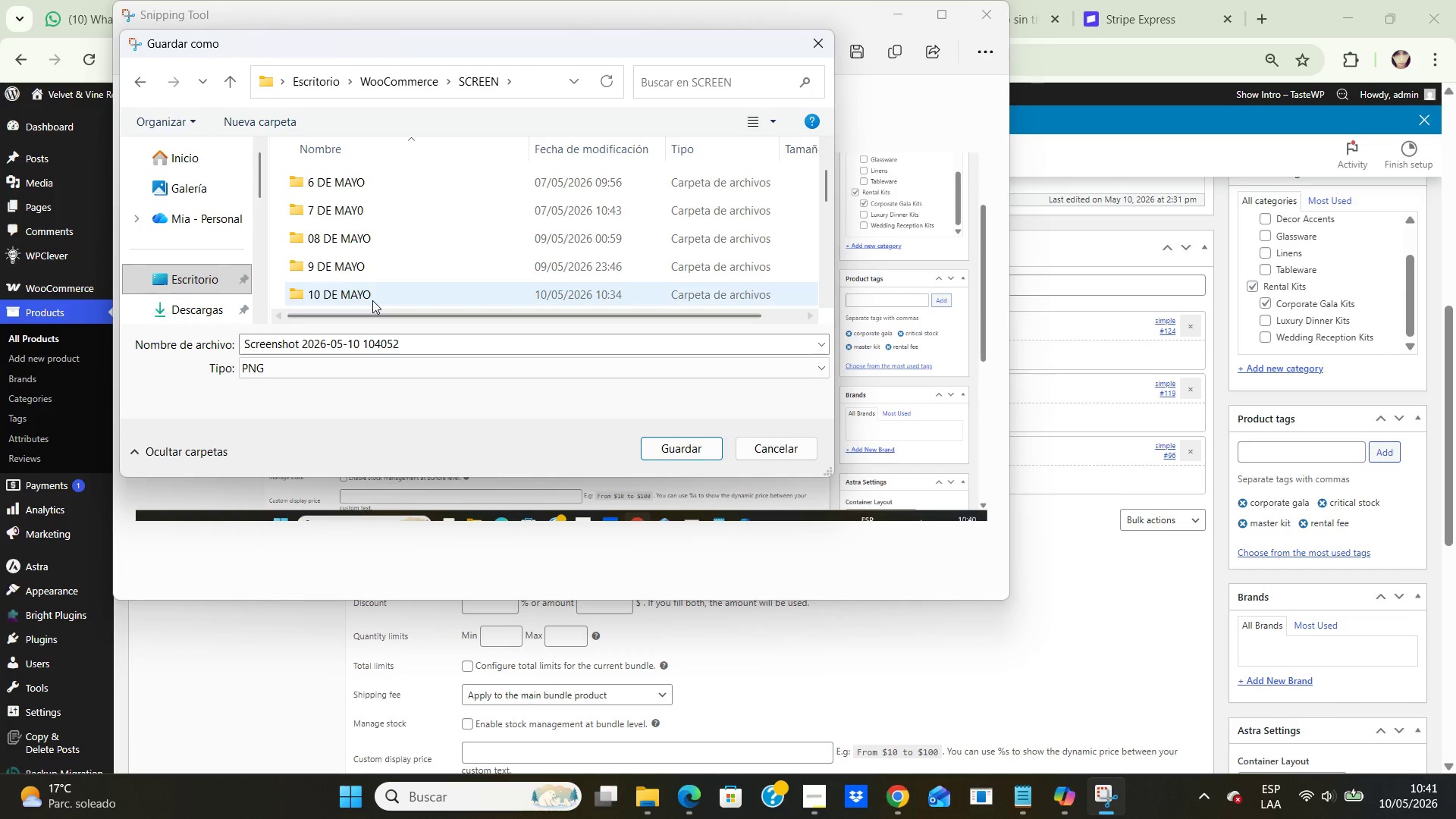 
double_click([372, 300])
 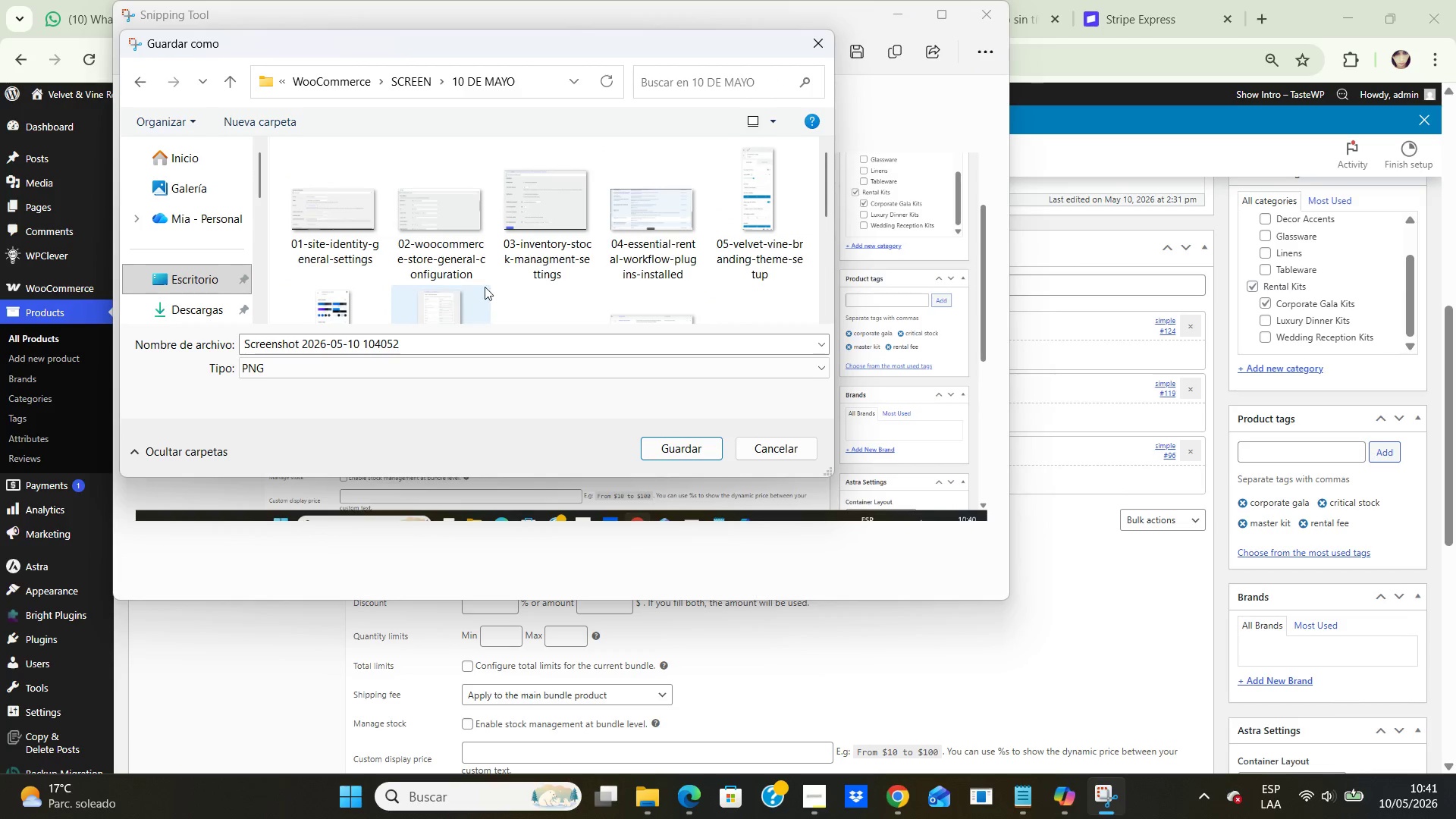 
scroll: coordinate [485, 283], scroll_direction: down, amount: 7.0
 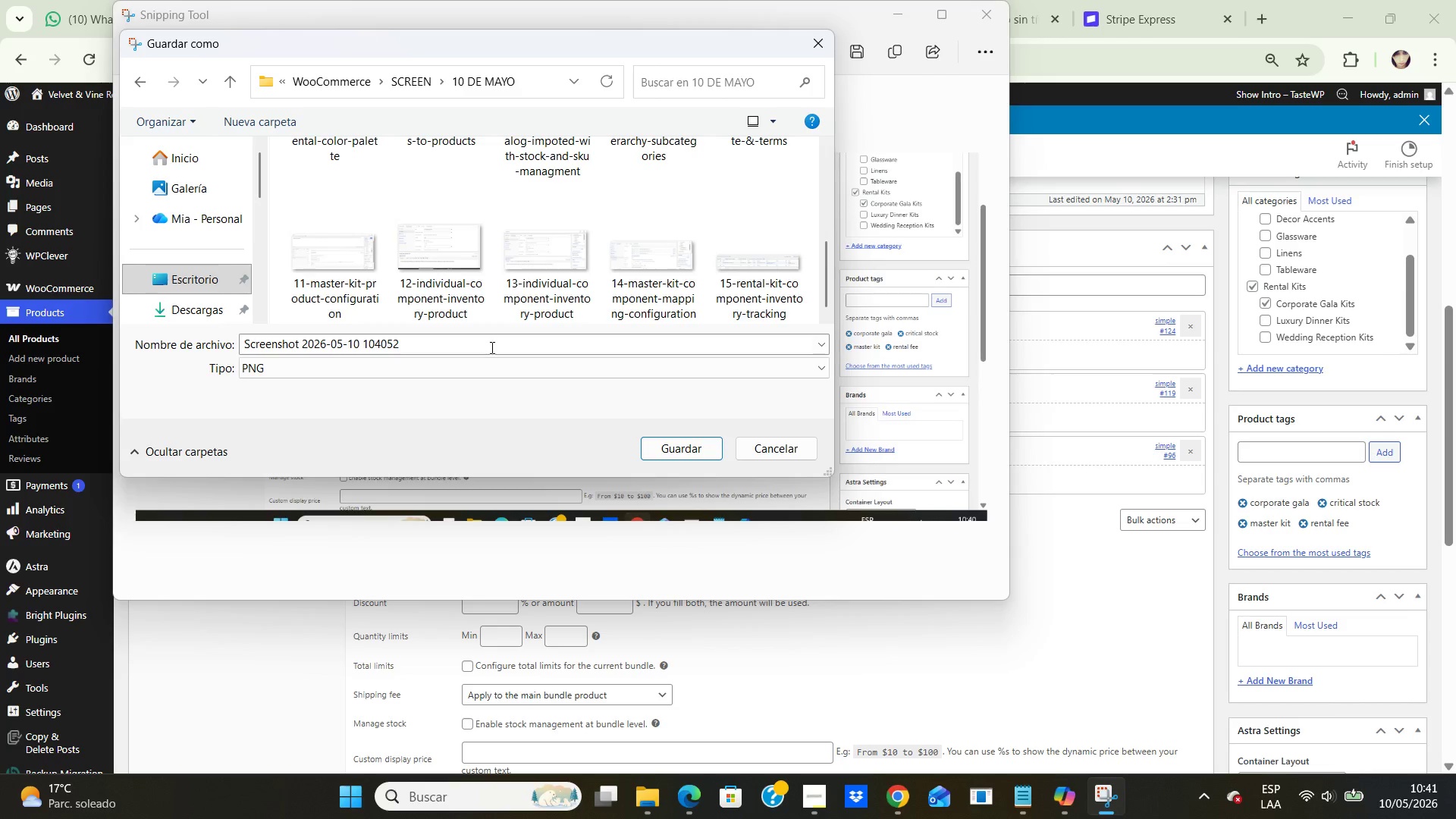 
left_click([491, 347])
 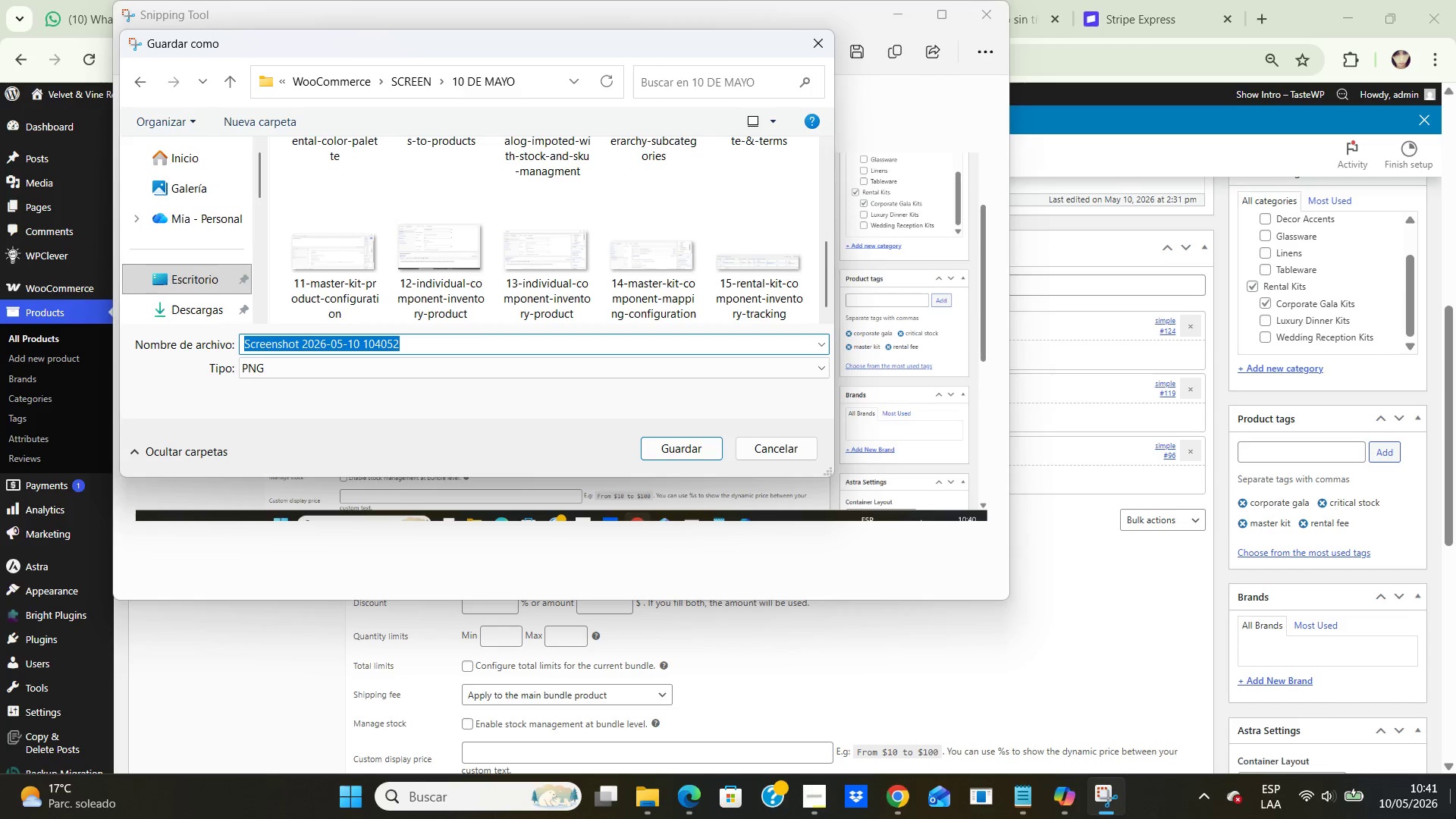 
type(16-multiple-master-rental-kits-configured)
 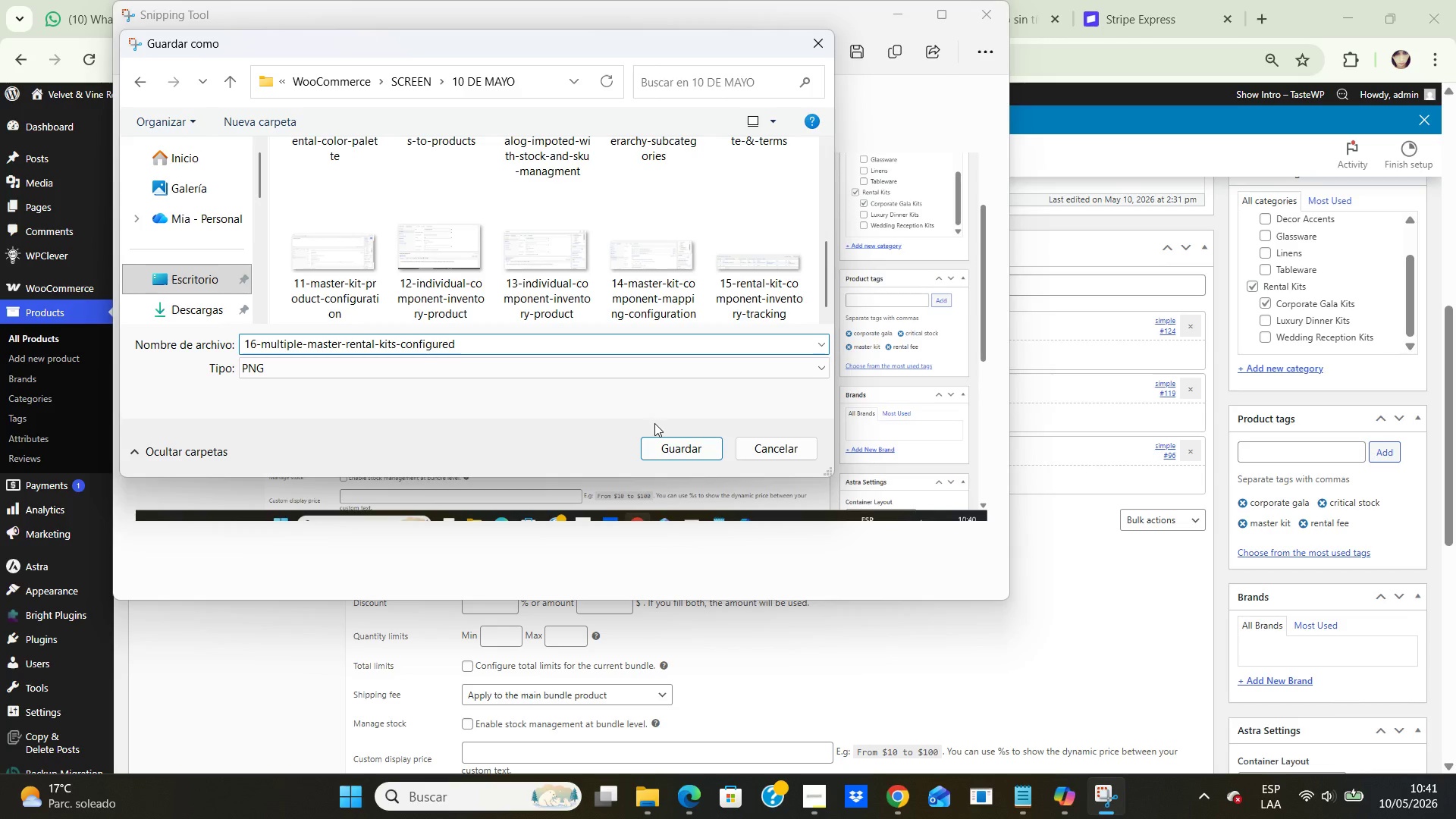 
left_click([668, 447])
 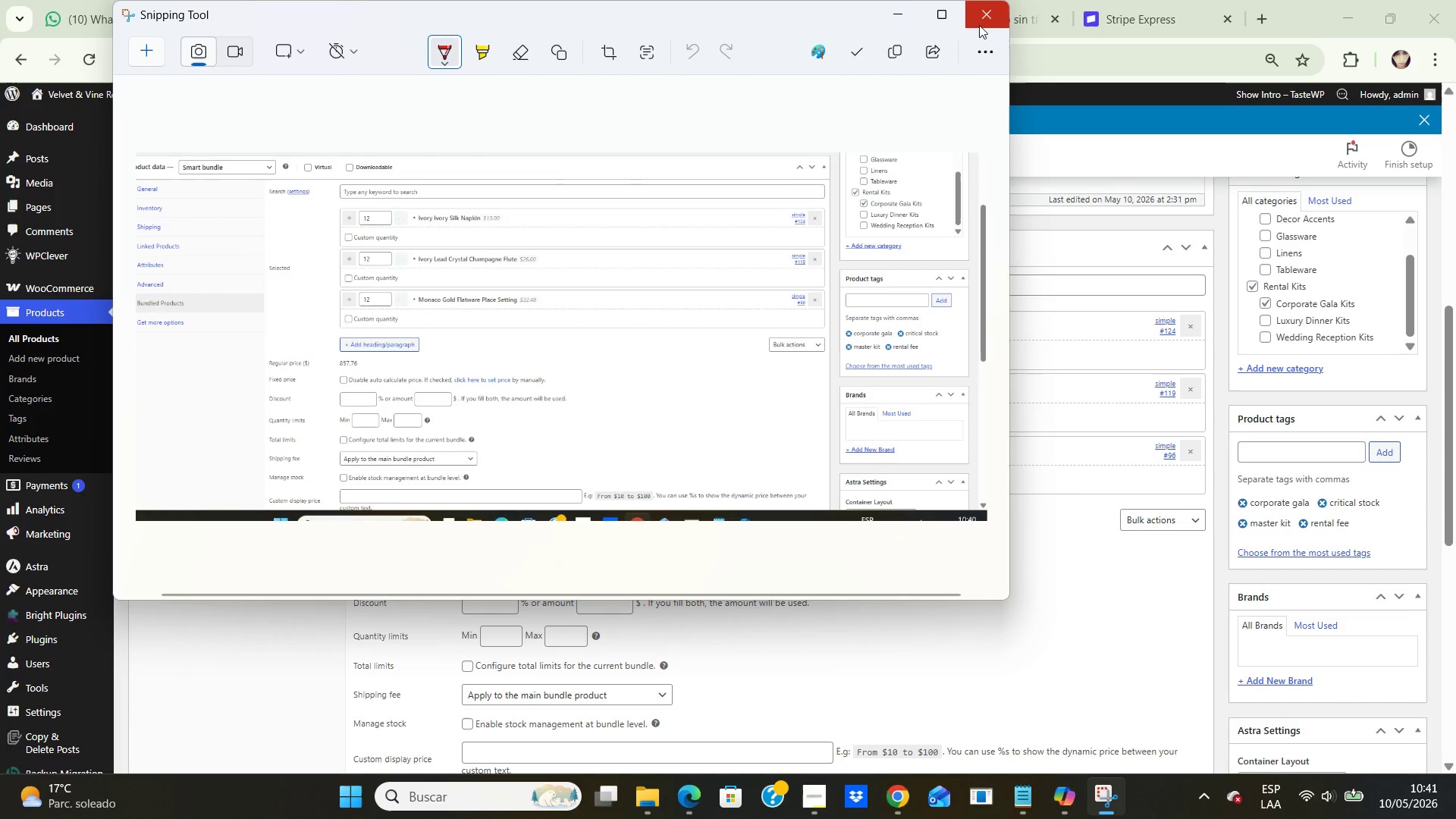 
left_click([989, 14])
 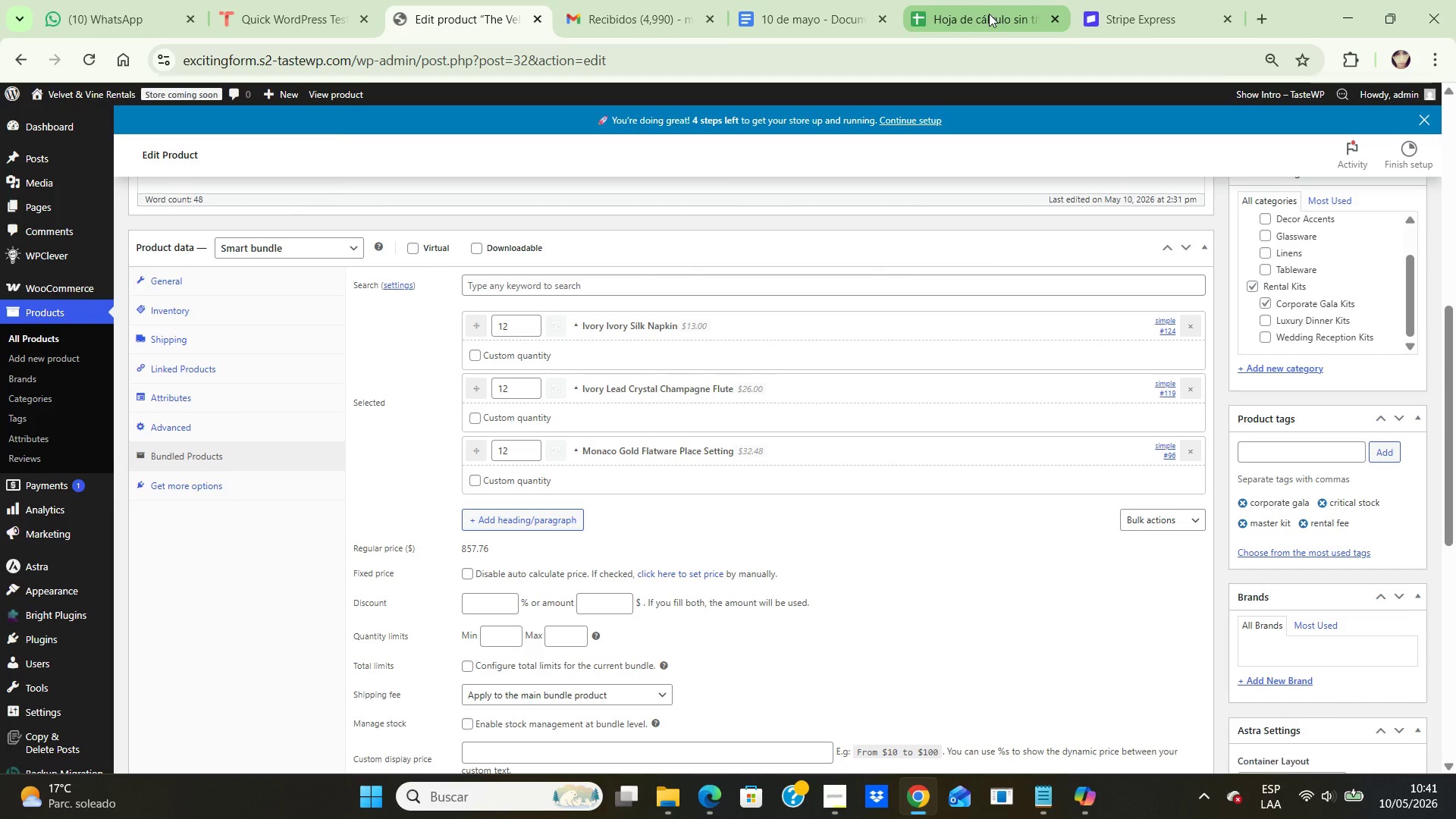 
wait(22.53)
 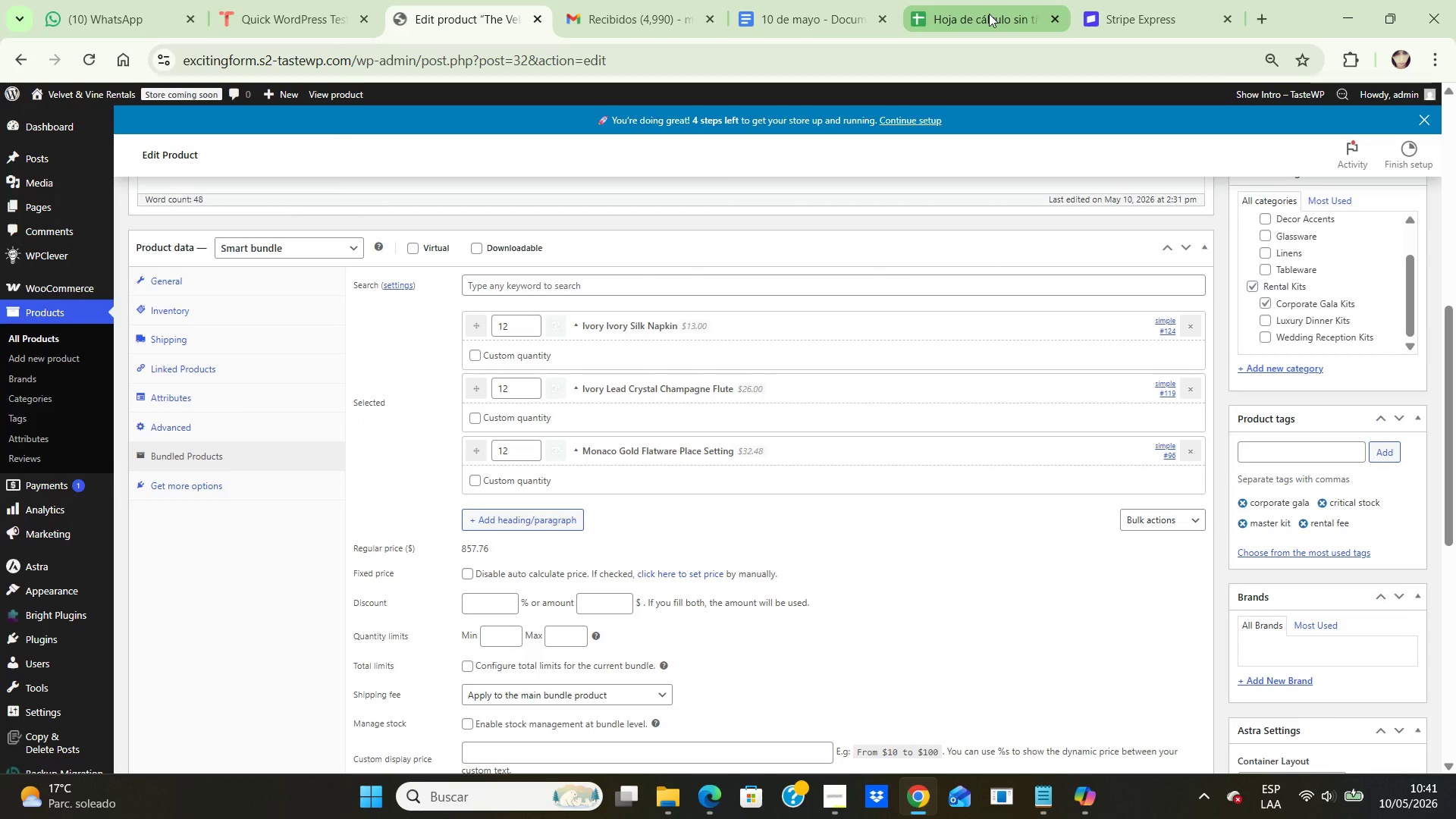 
left_click_drag(start_coordinate=[1447, 345], to_coordinate=[1445, 229])
 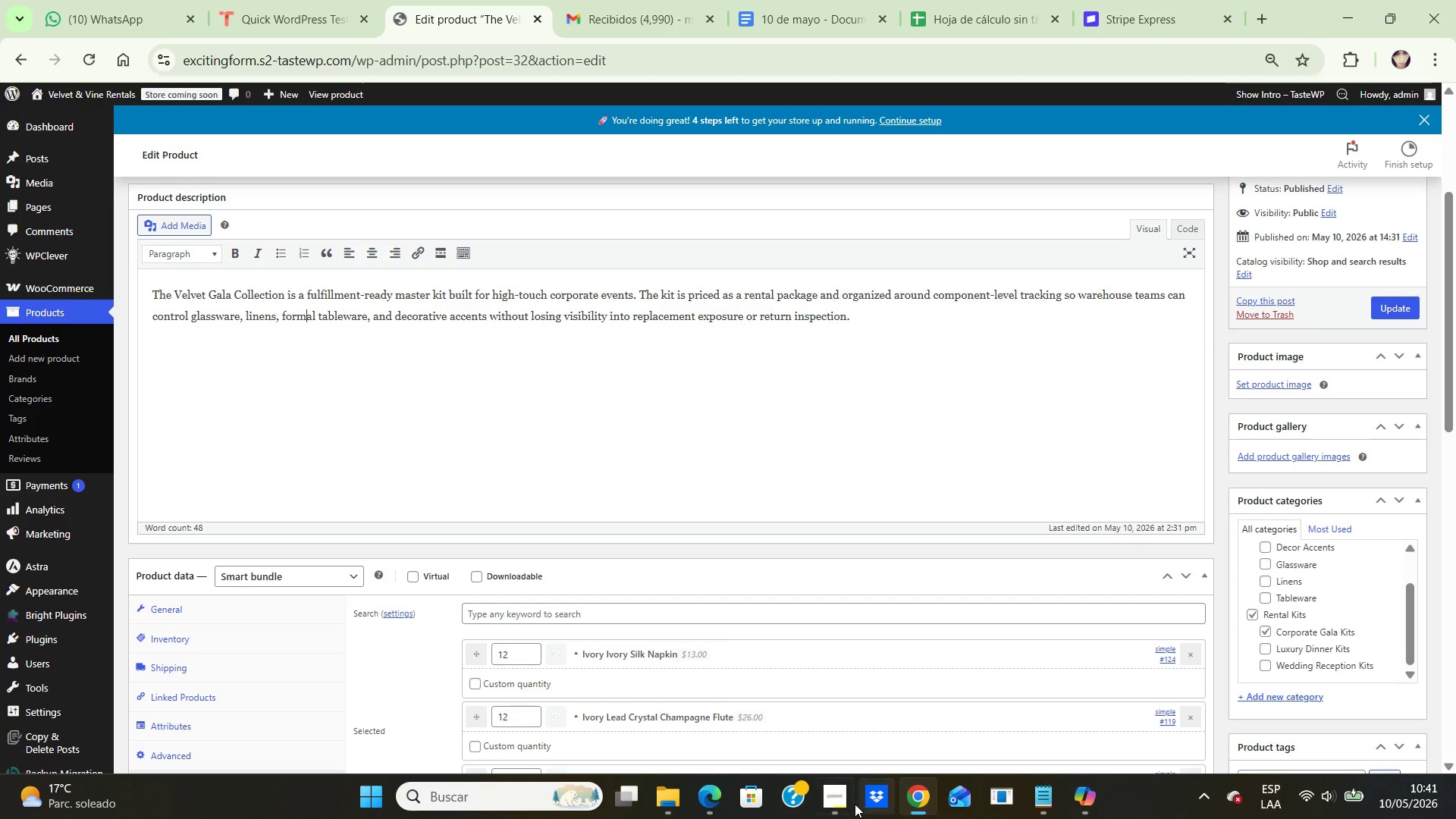 
wait(6.94)
 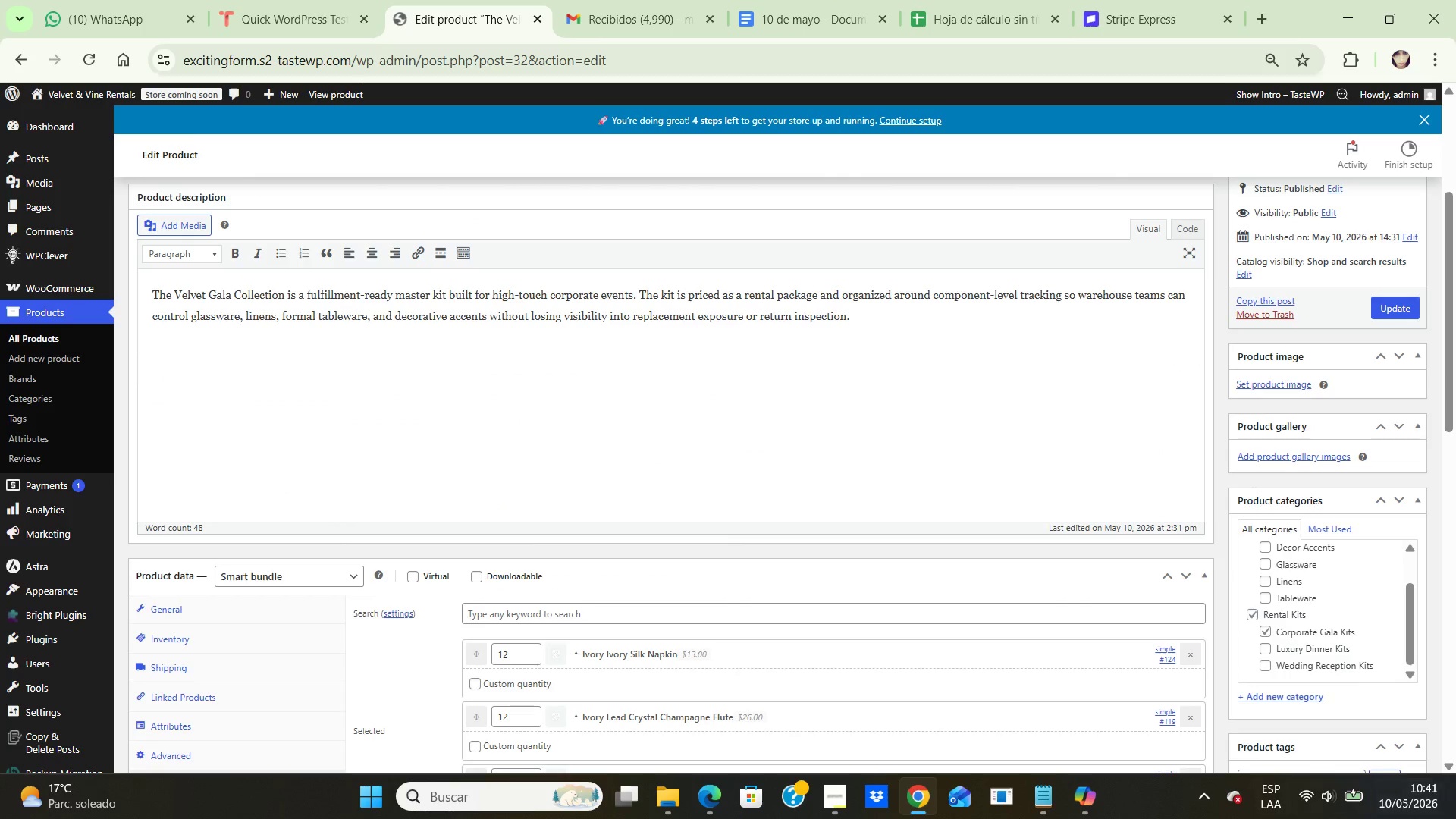 
left_click([833, 742])